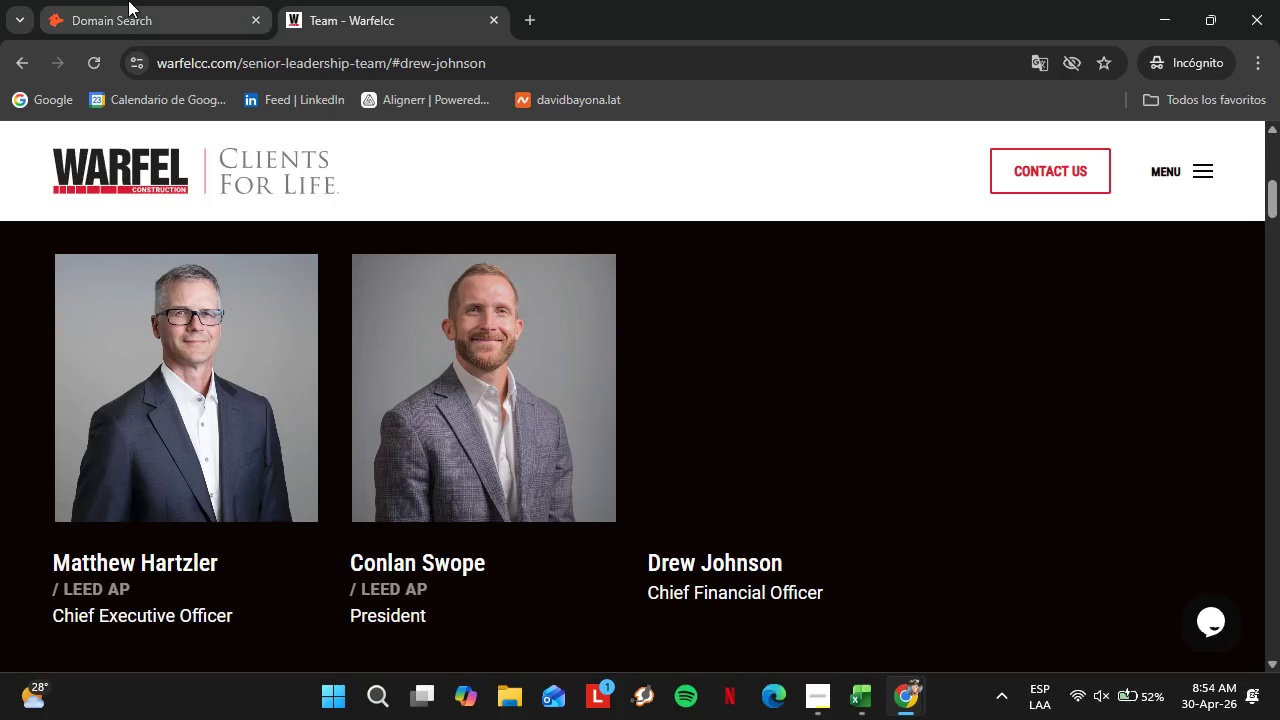 
left_click([121, 0])
 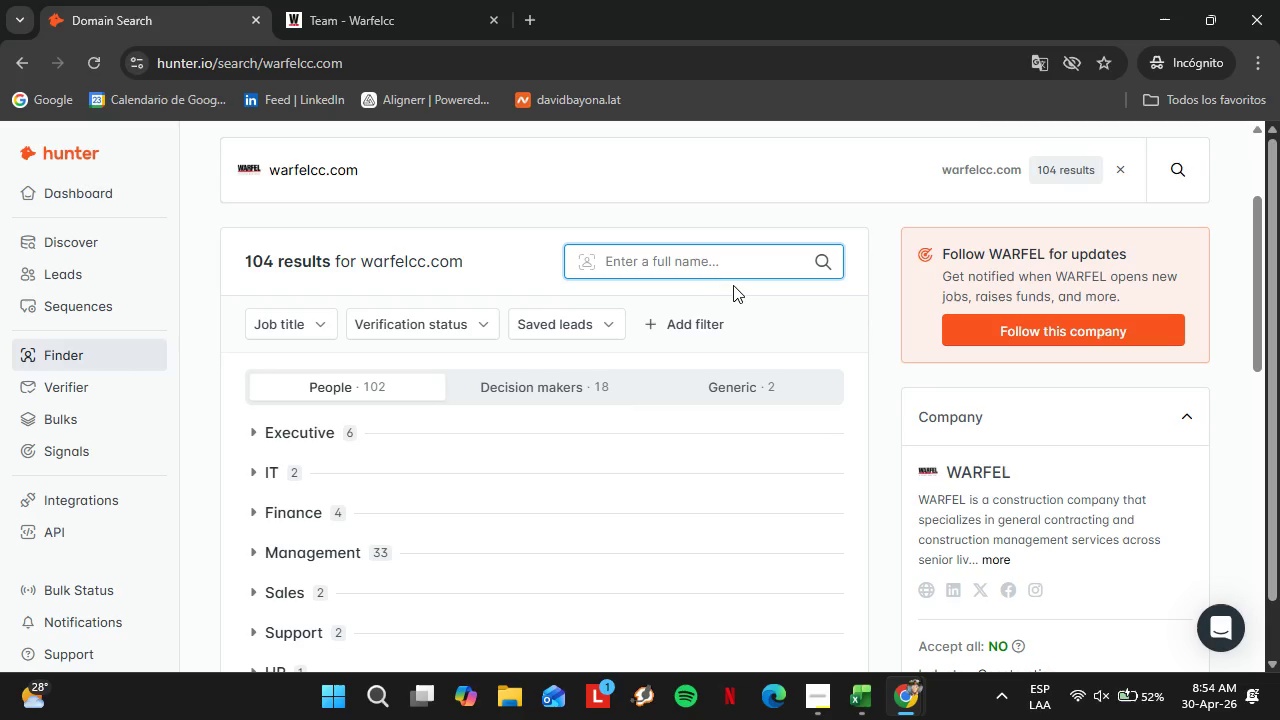 
type(Drew )
 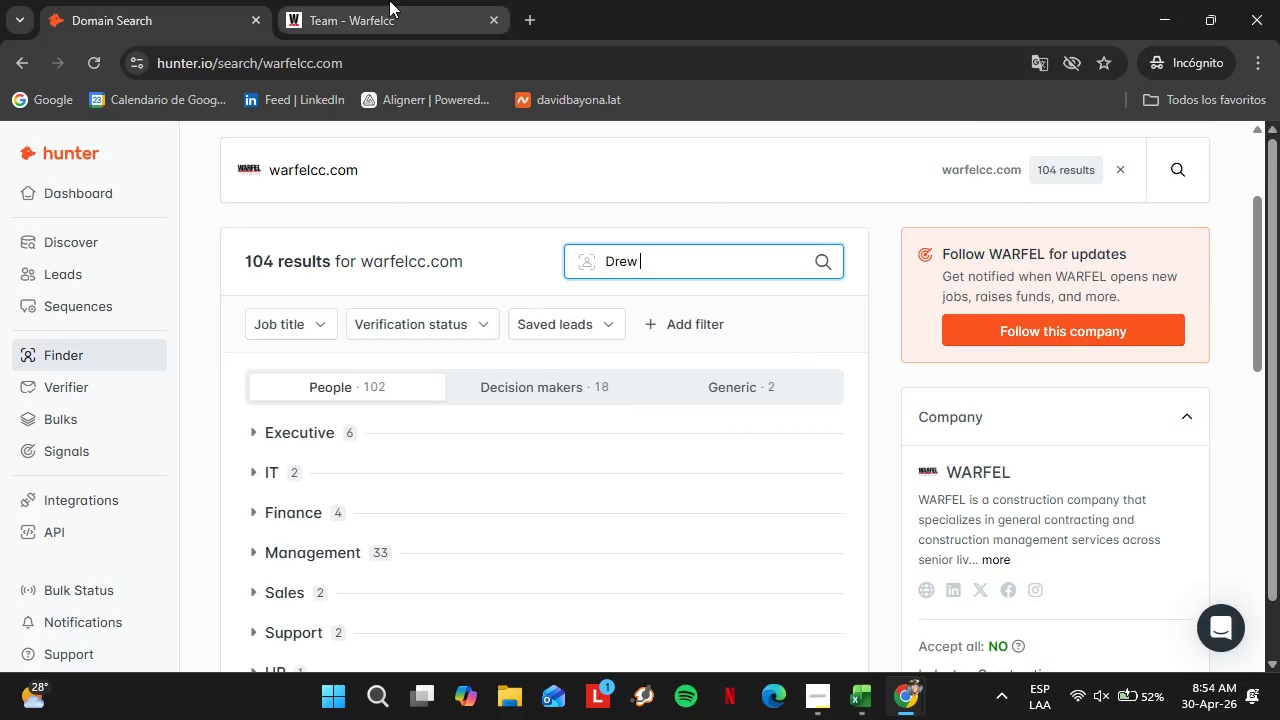 
left_click([389, 0])
 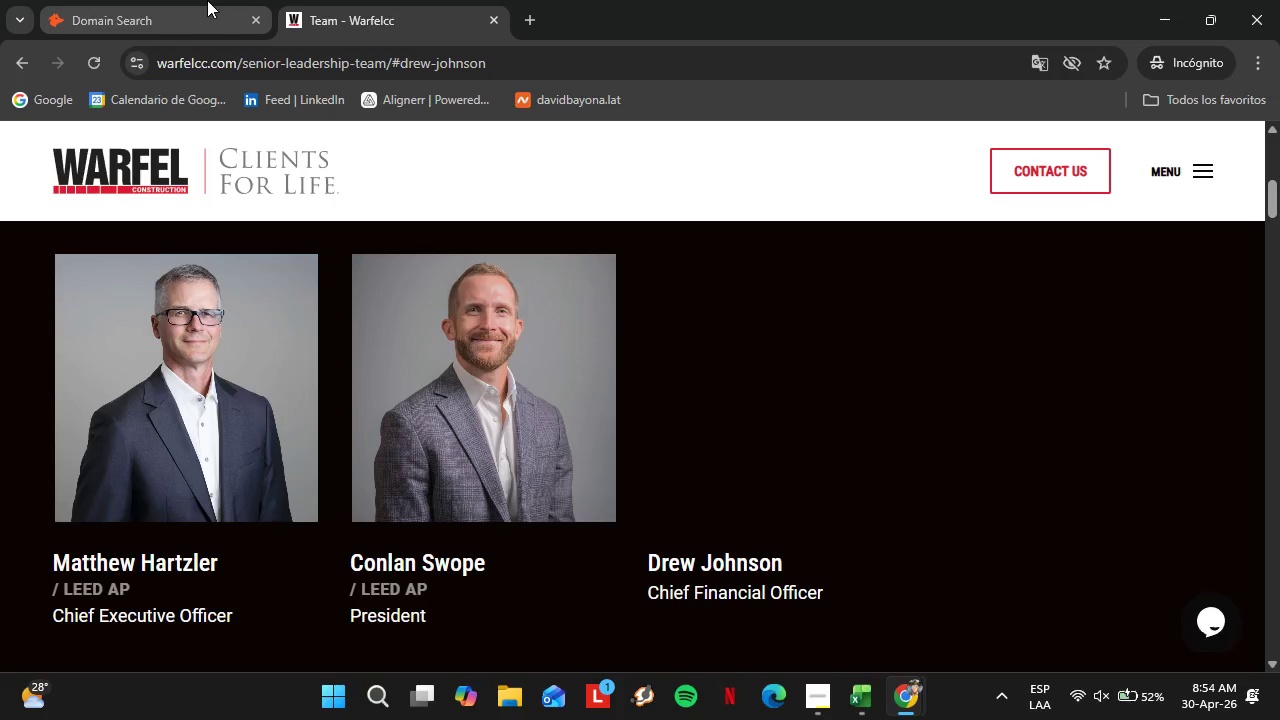 
left_click([207, 0])
 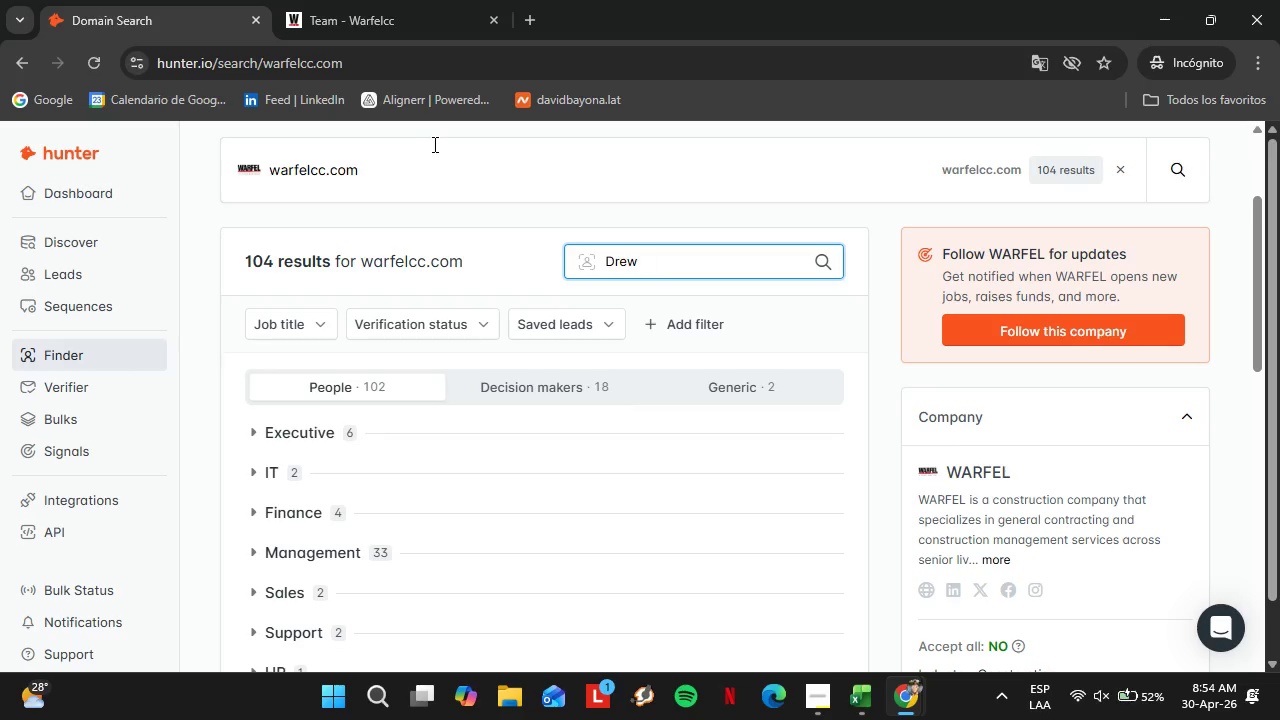 
type(Johnson)
 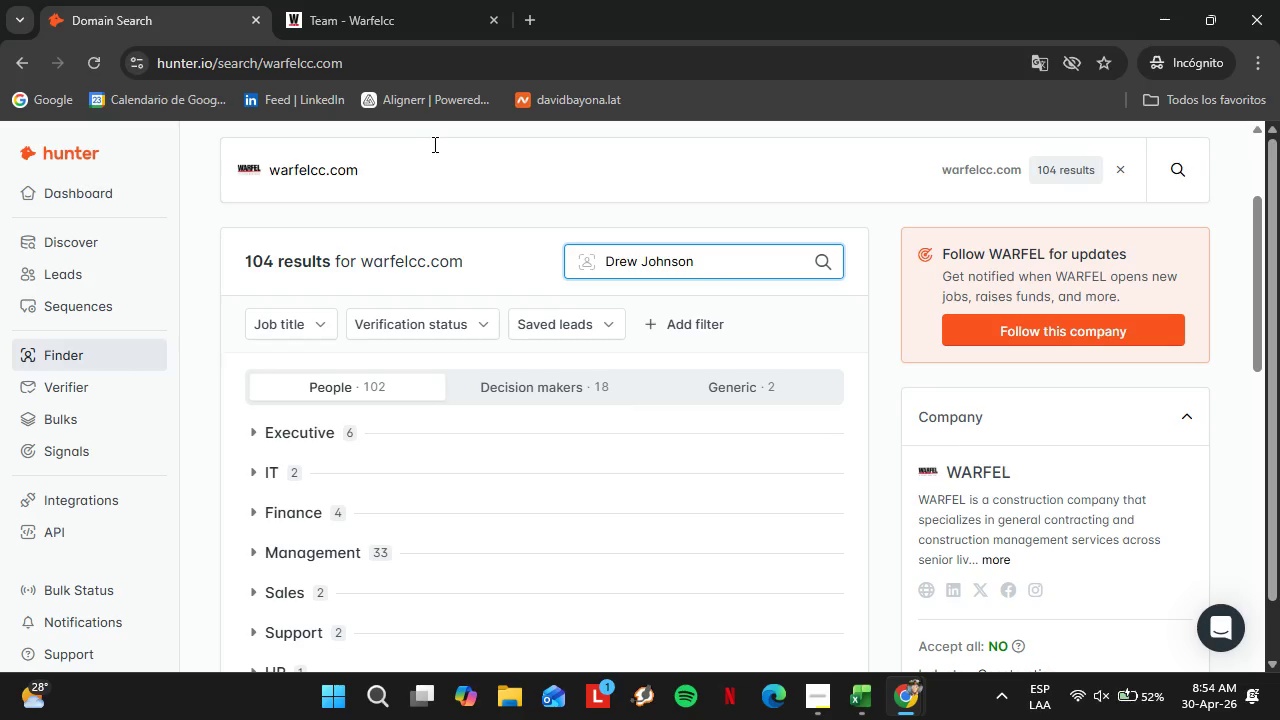 
key(Enter)
 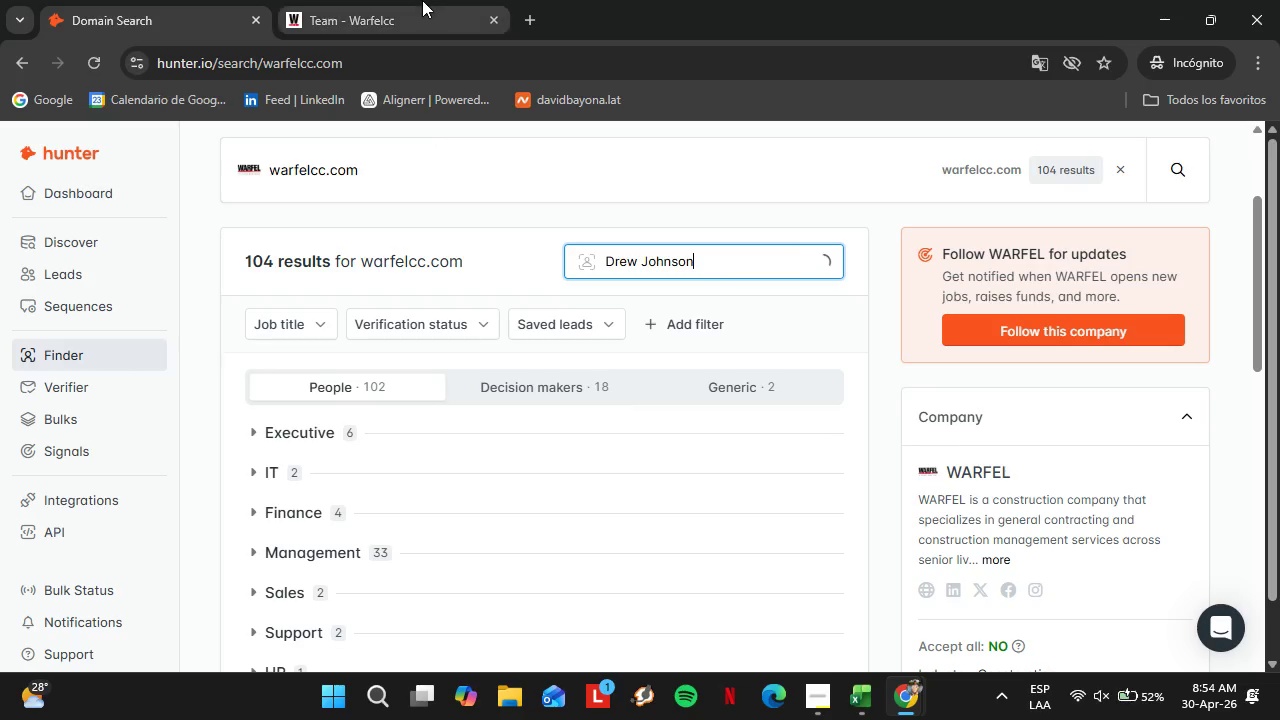 
left_click([421, 0])
 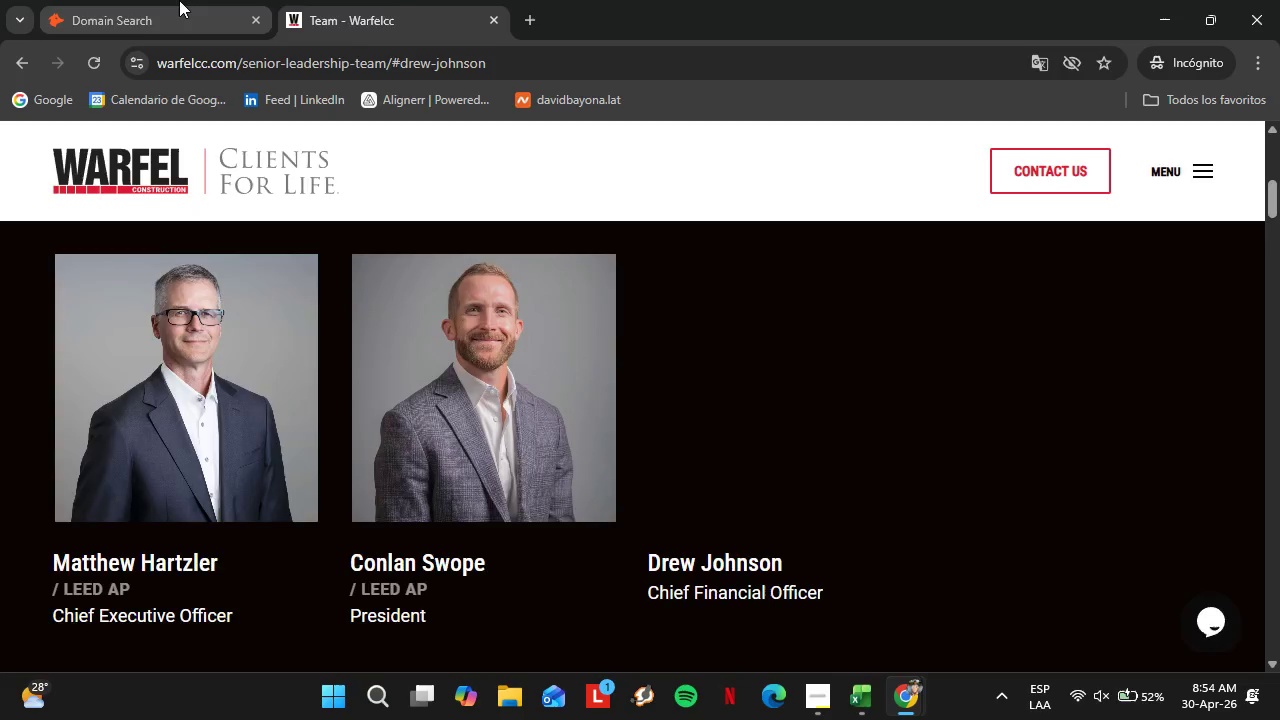 
left_click([159, 0])
 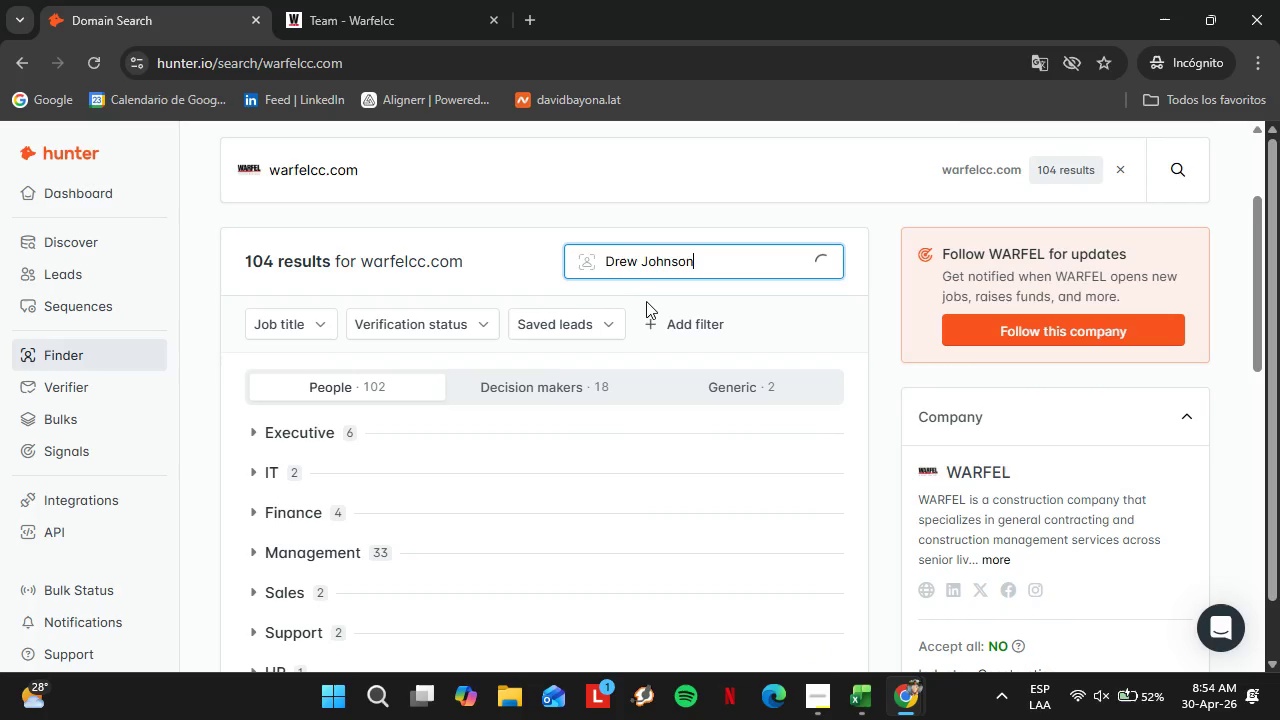 
mouse_move([624, 302])
 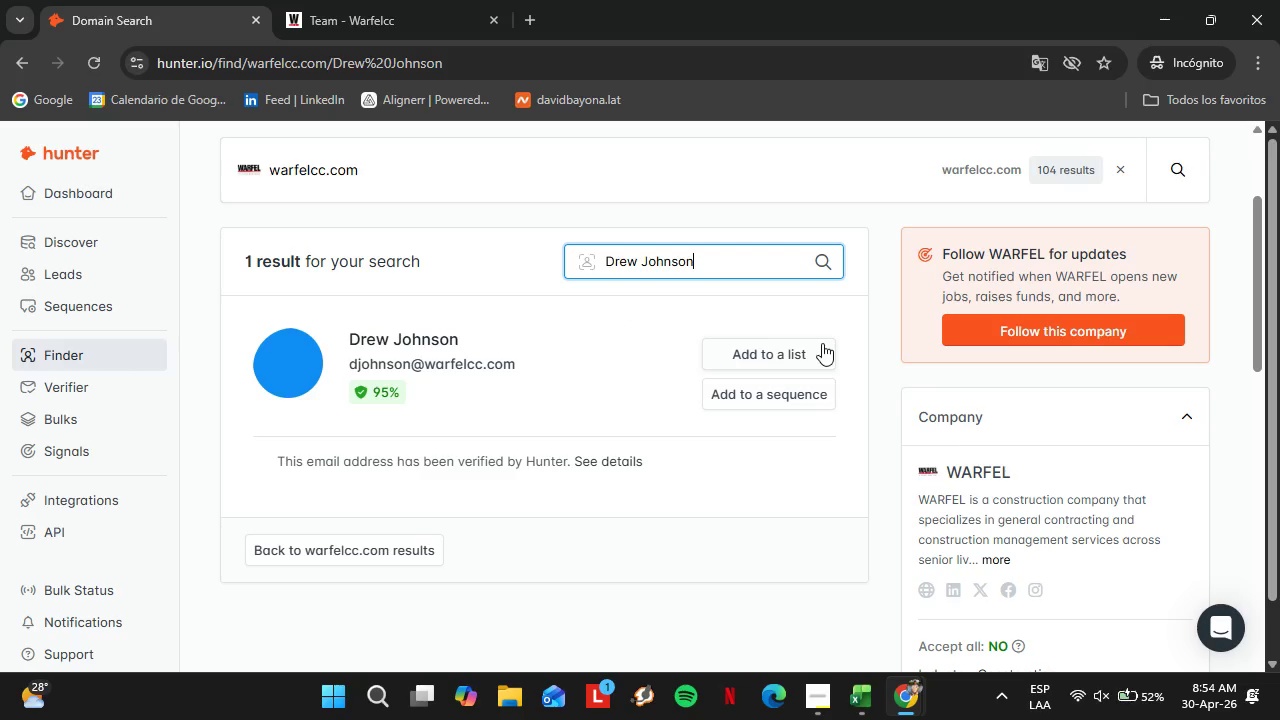 
left_click([813, 343])
 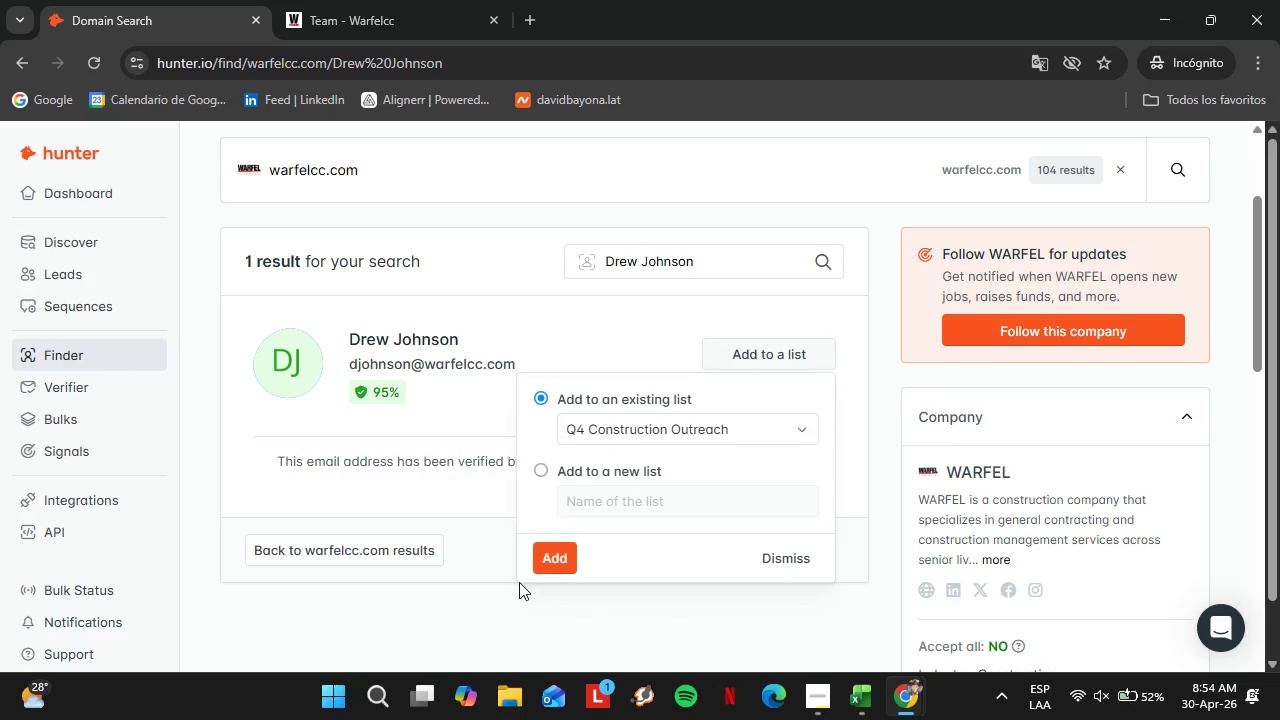 
left_click([546, 560])
 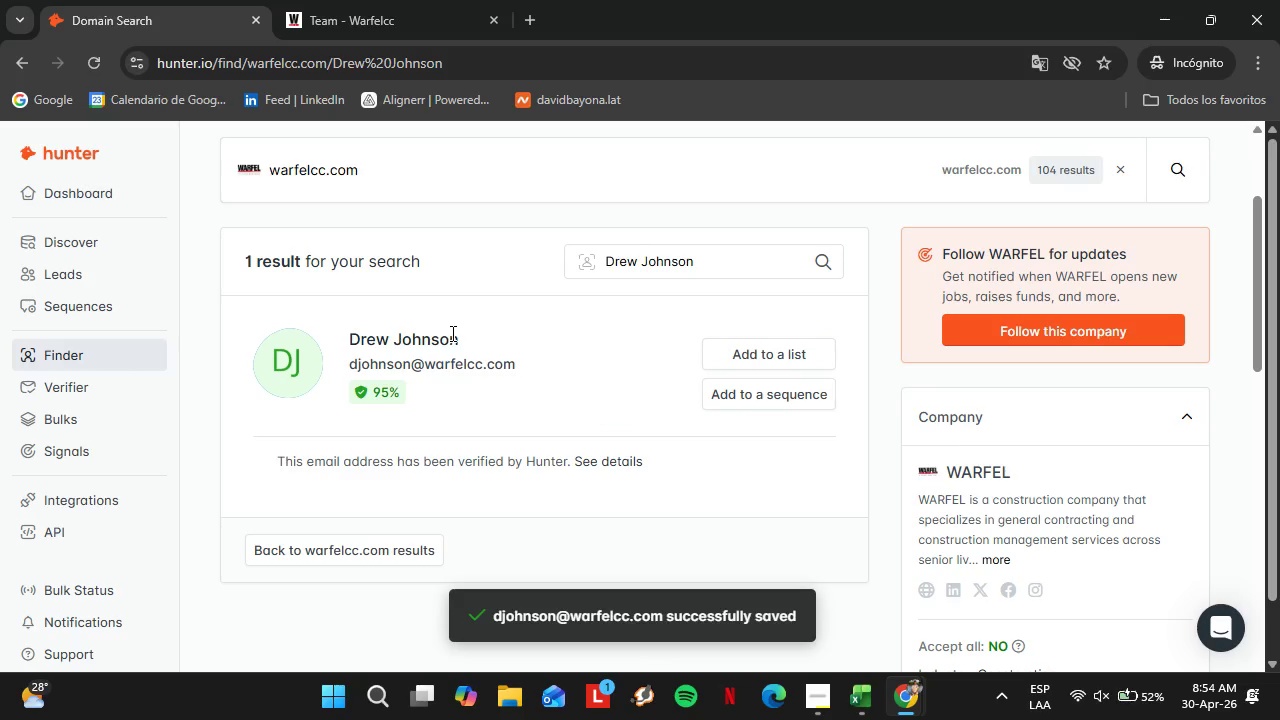 
left_click_drag(start_coordinate=[464, 330], to_coordinate=[343, 332])
 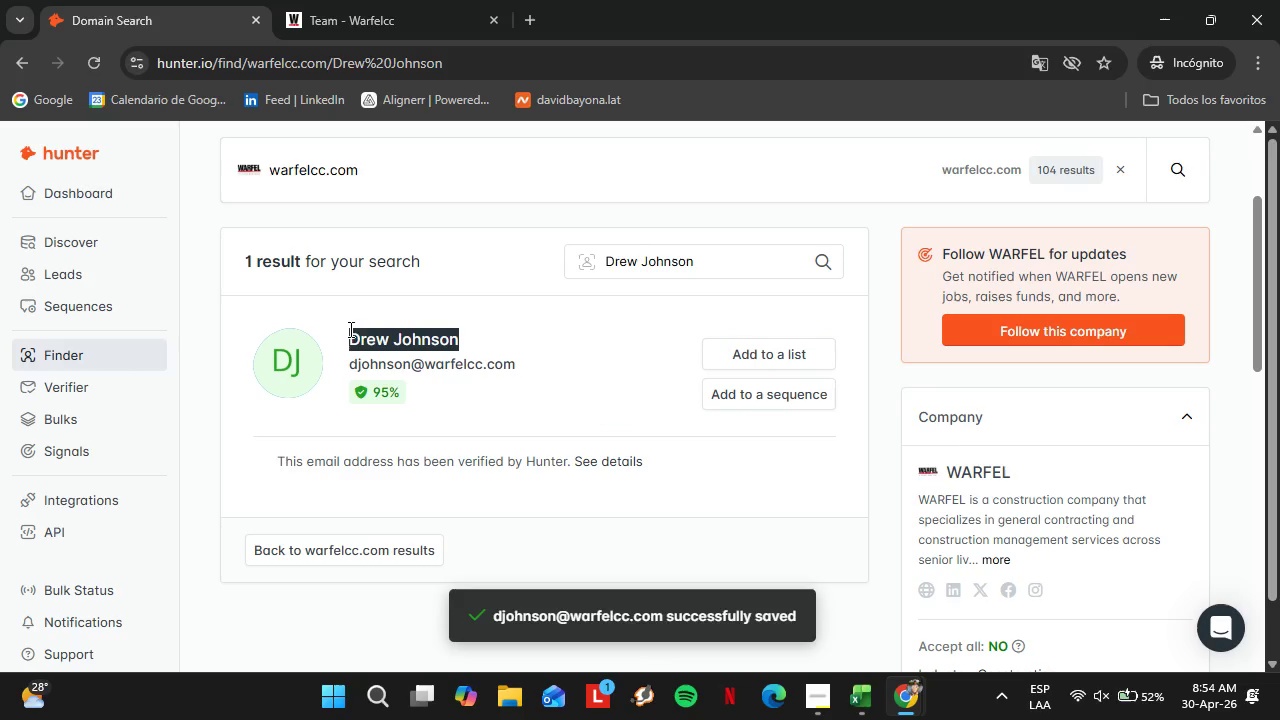 
key(Control+C)
 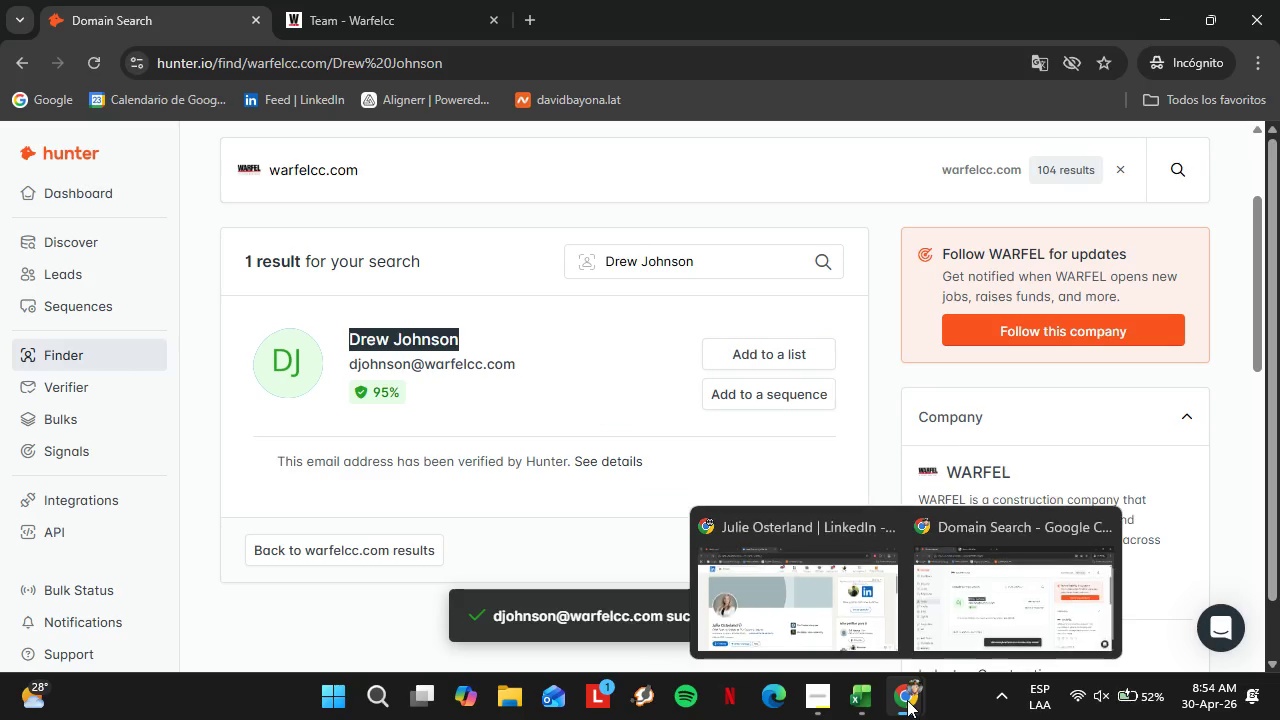 
left_click([855, 647])
 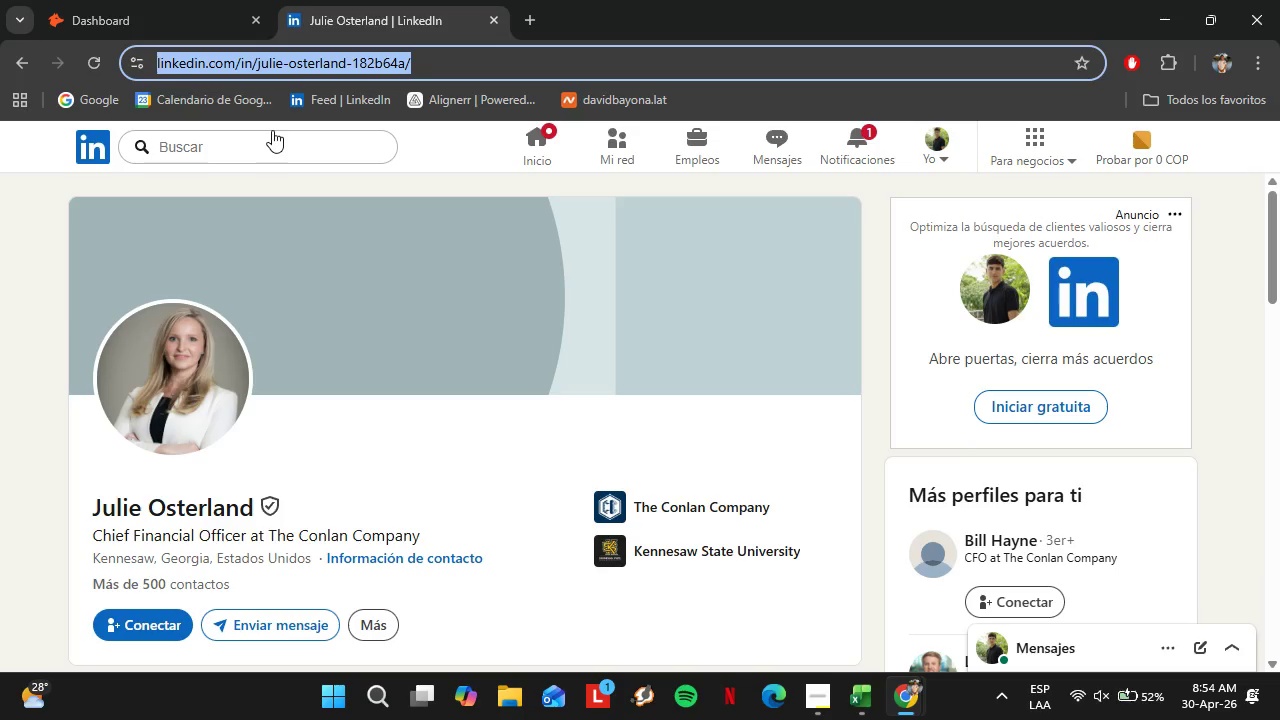 
left_click([262, 144])
 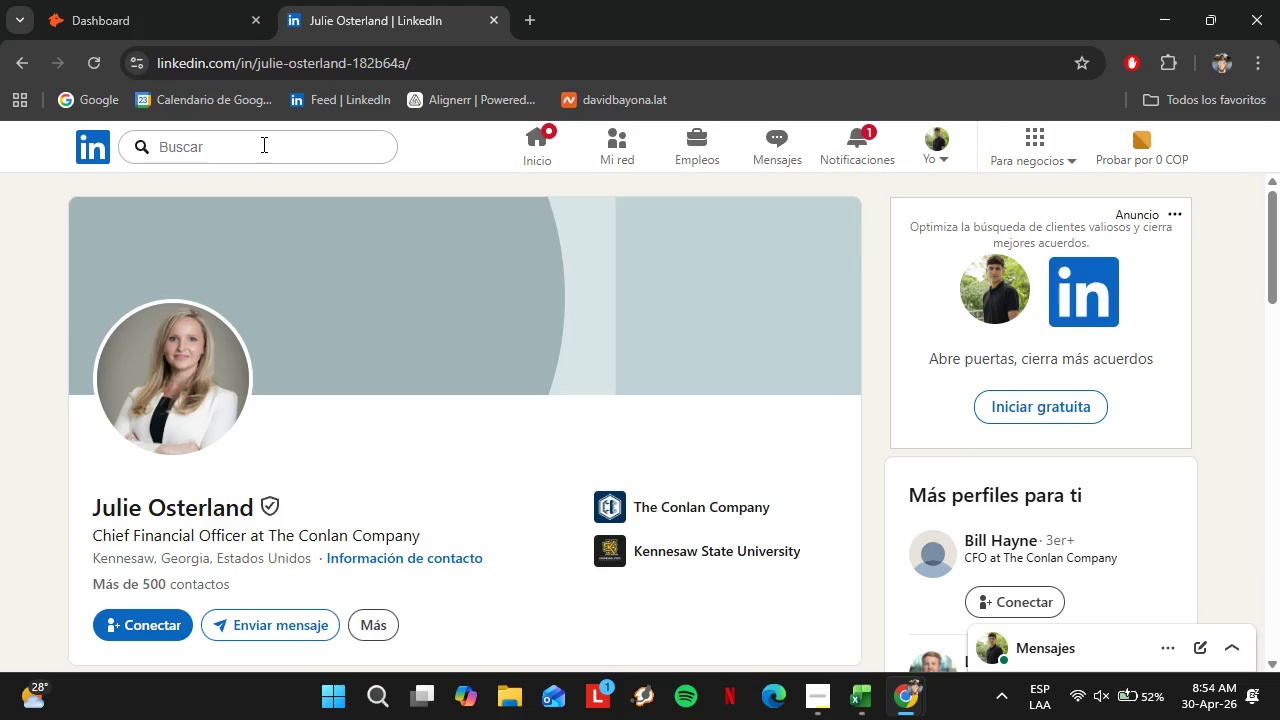 
key(Control+ControlLeft)
 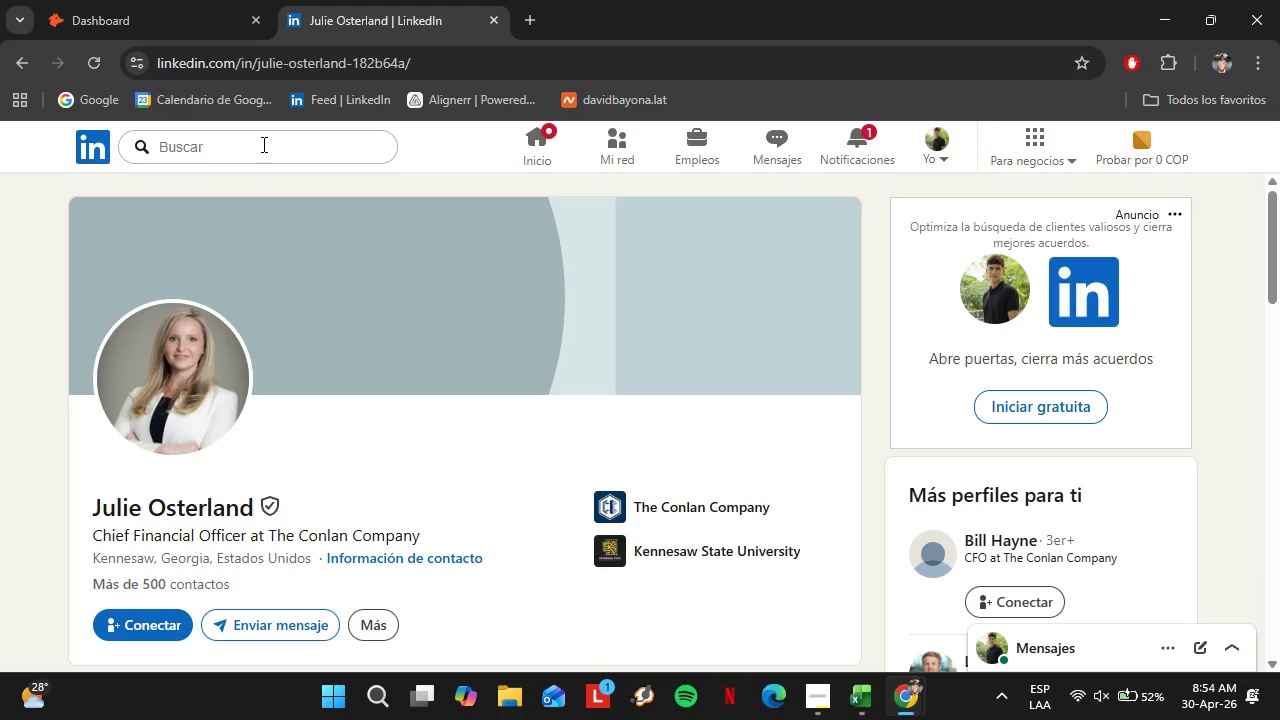 
left_click([262, 144])
 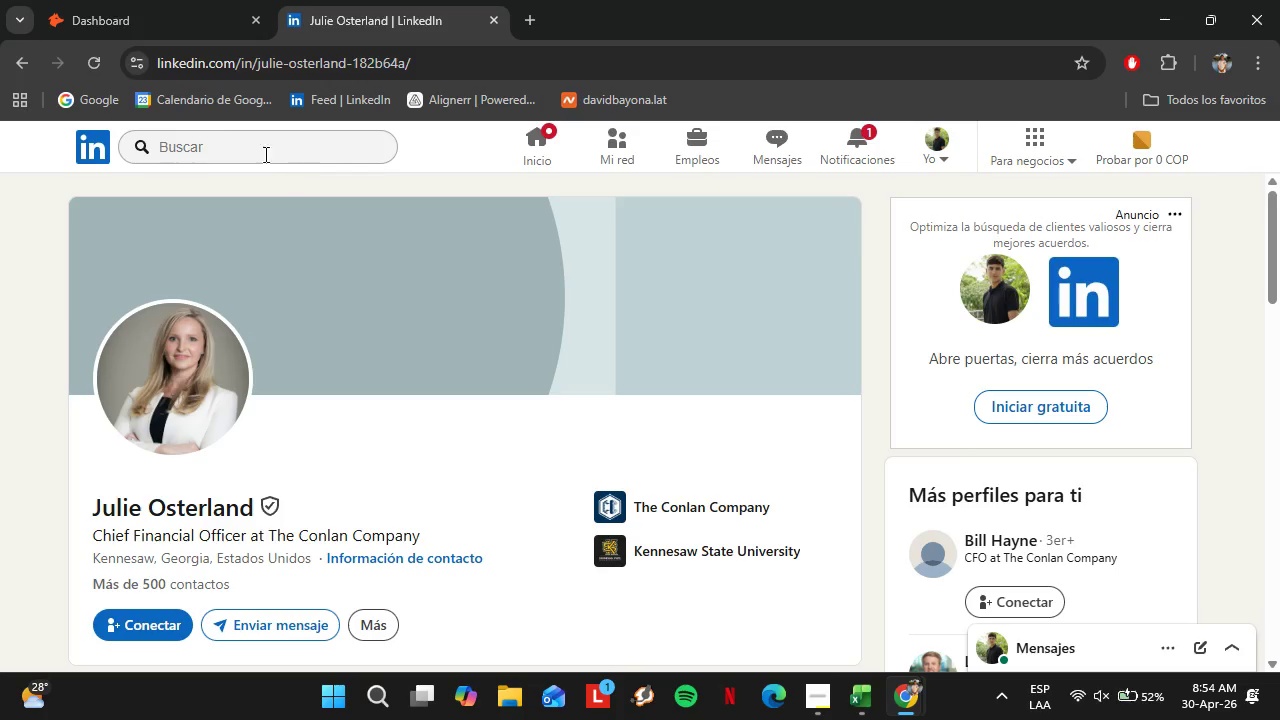 
left_click([220, 144])
 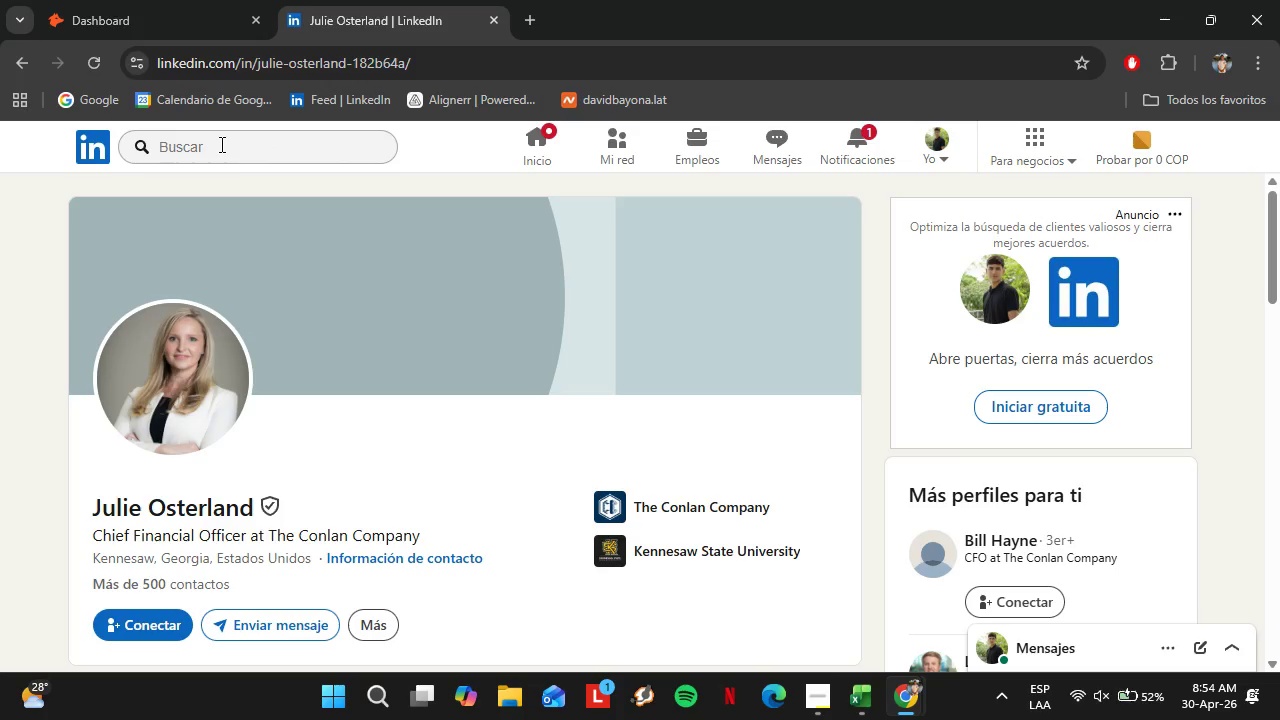 
key(Control+V)
 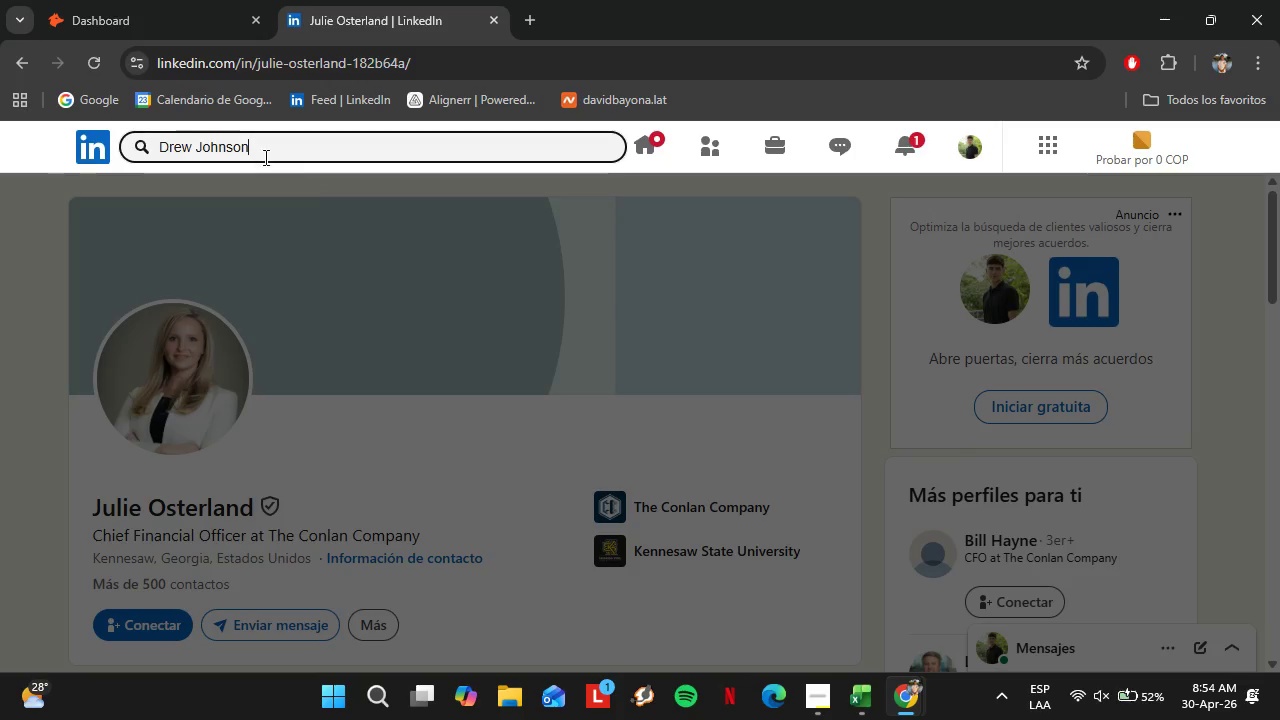 
key(Space)
 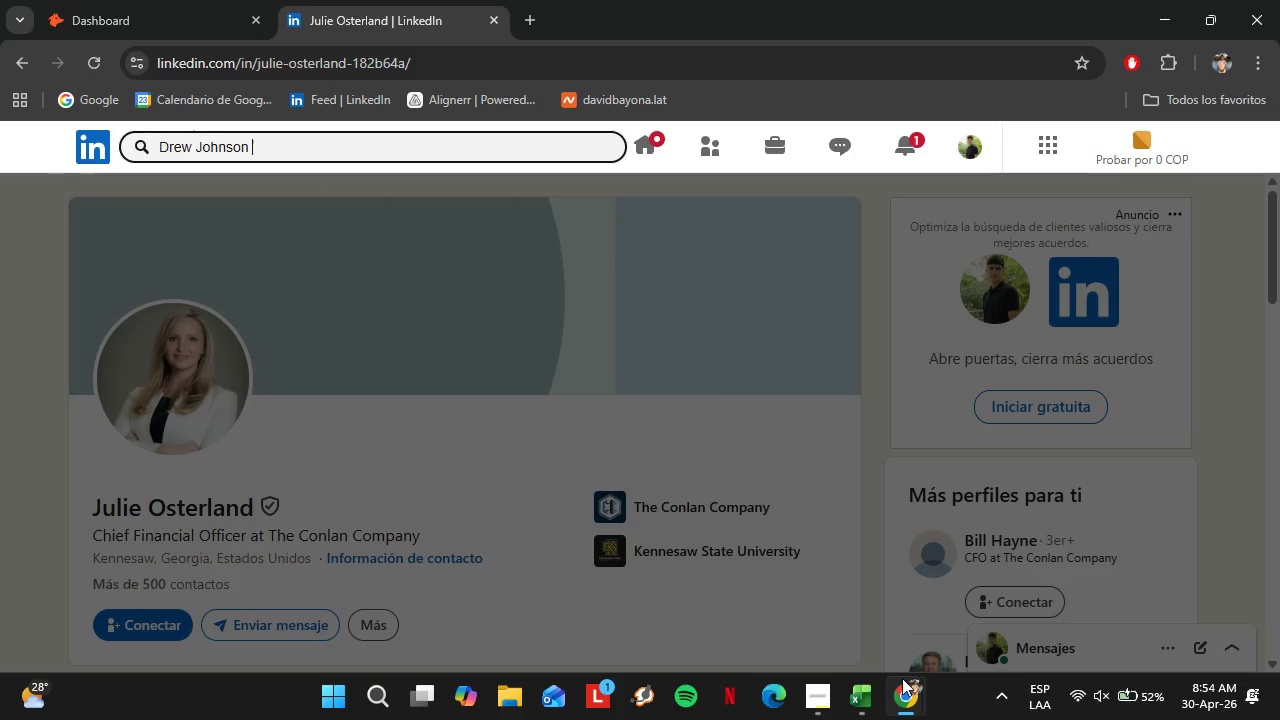 
mouse_move([910, 670])
 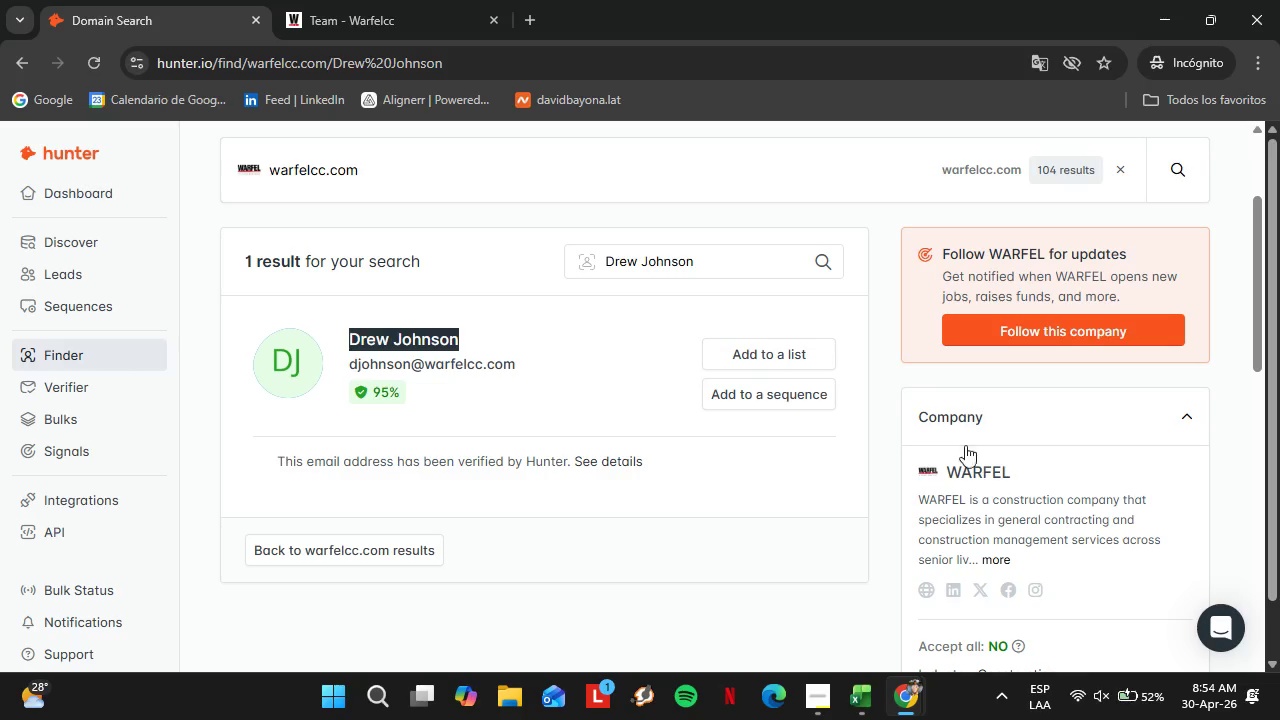 
left_click([965, 589])
 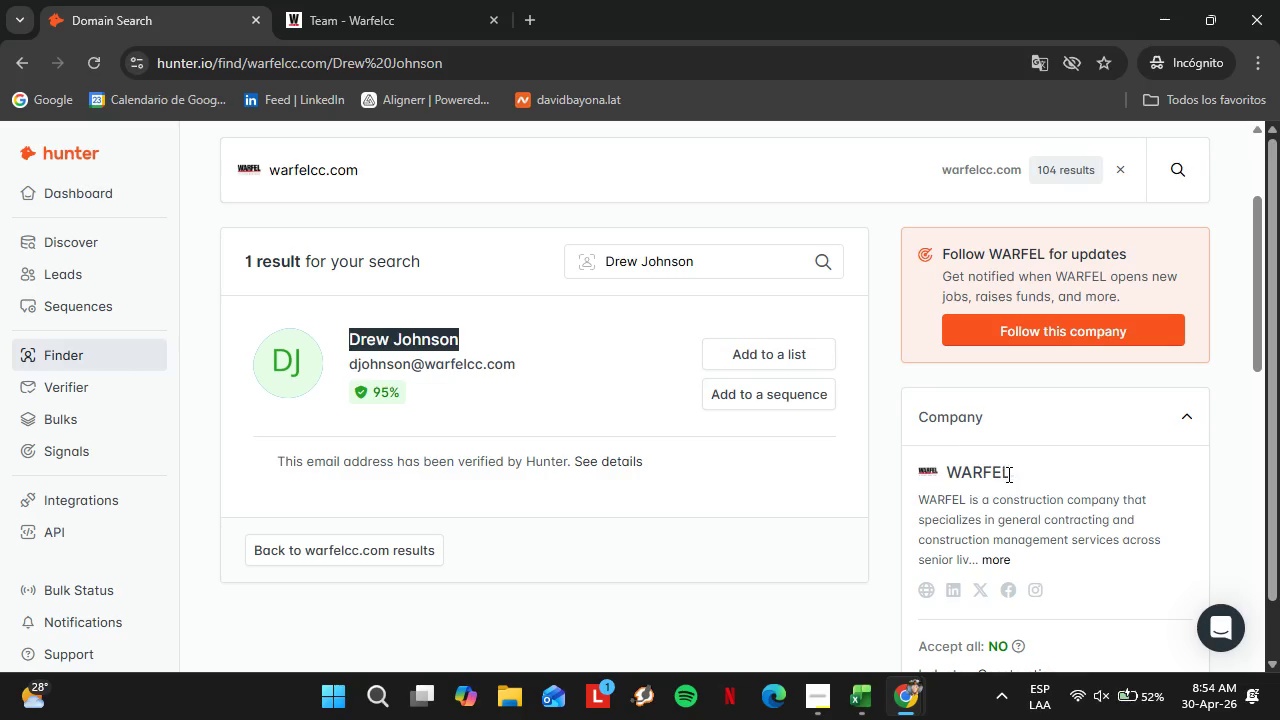 
left_click_drag(start_coordinate=[1007, 473], to_coordinate=[945, 468])
 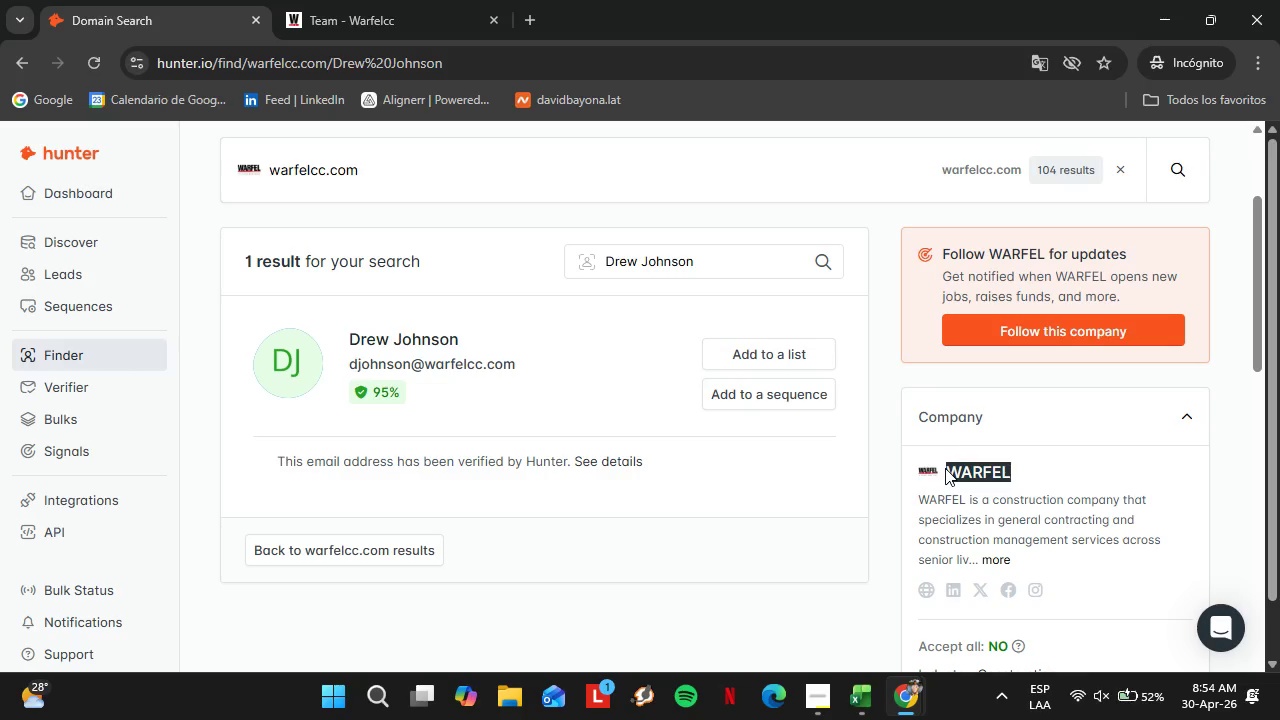 
key(Control+C)
 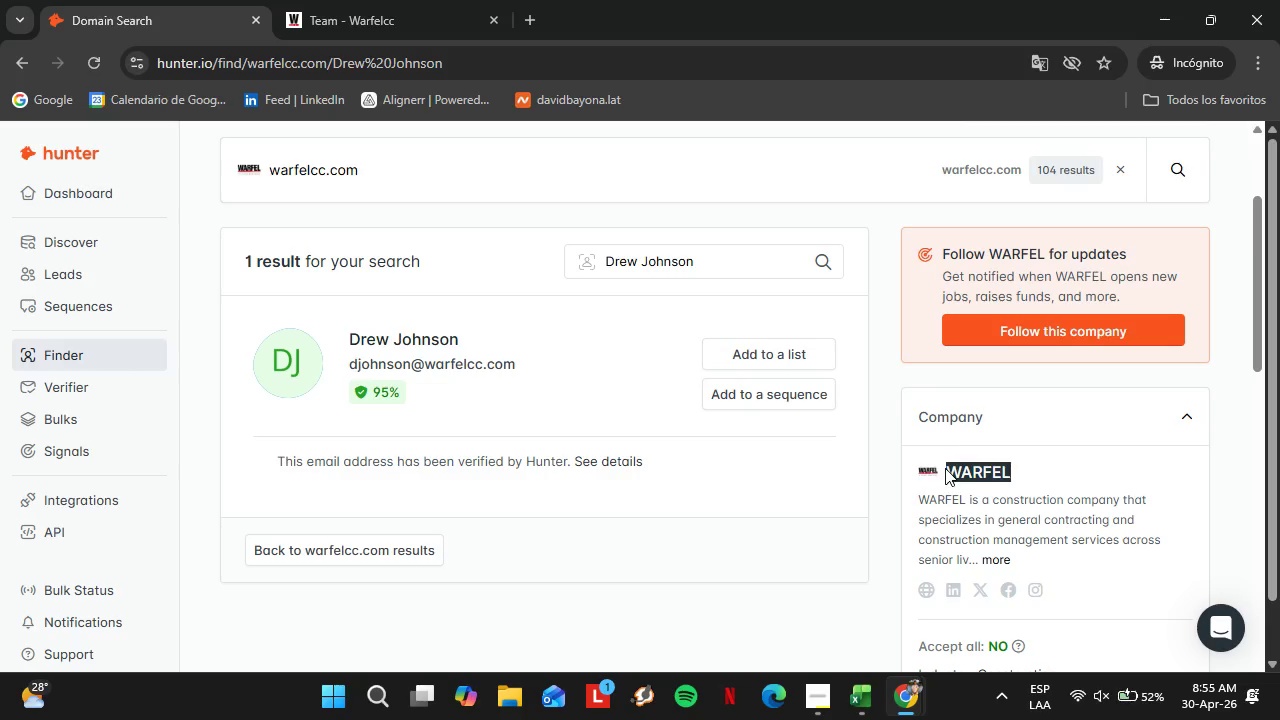 
mouse_move([904, 677])
 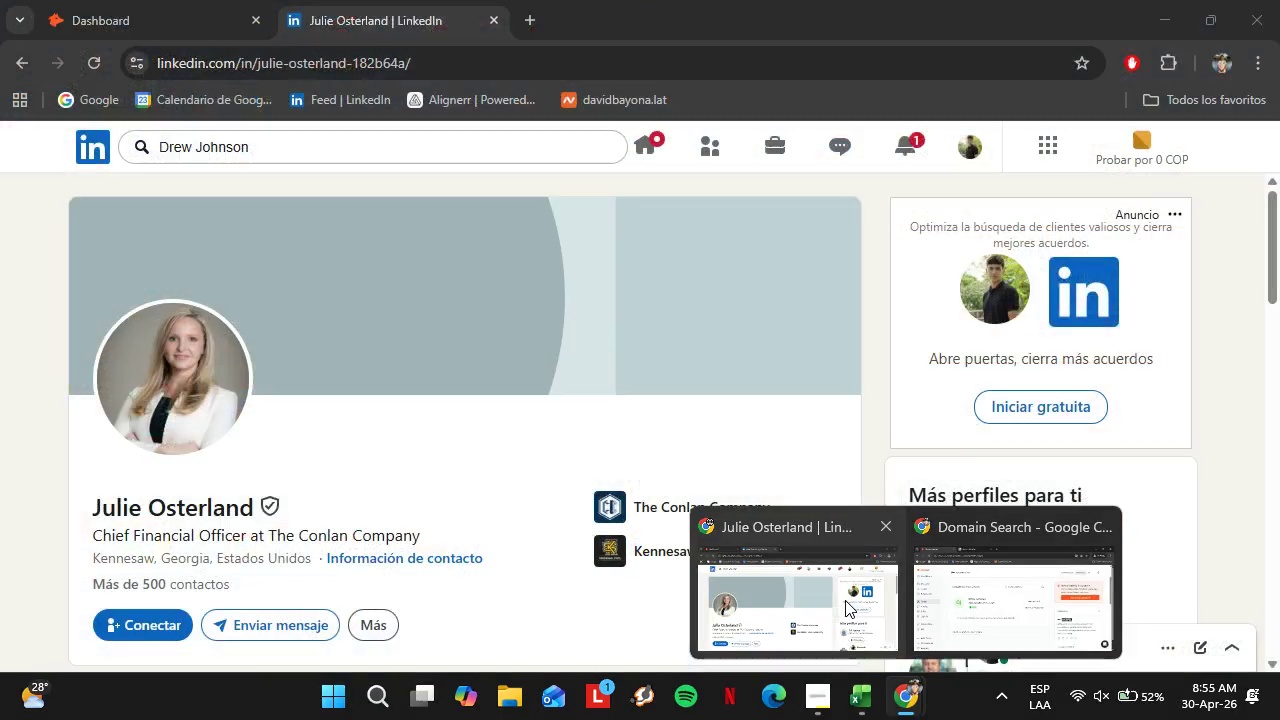 
left_click([845, 600])
 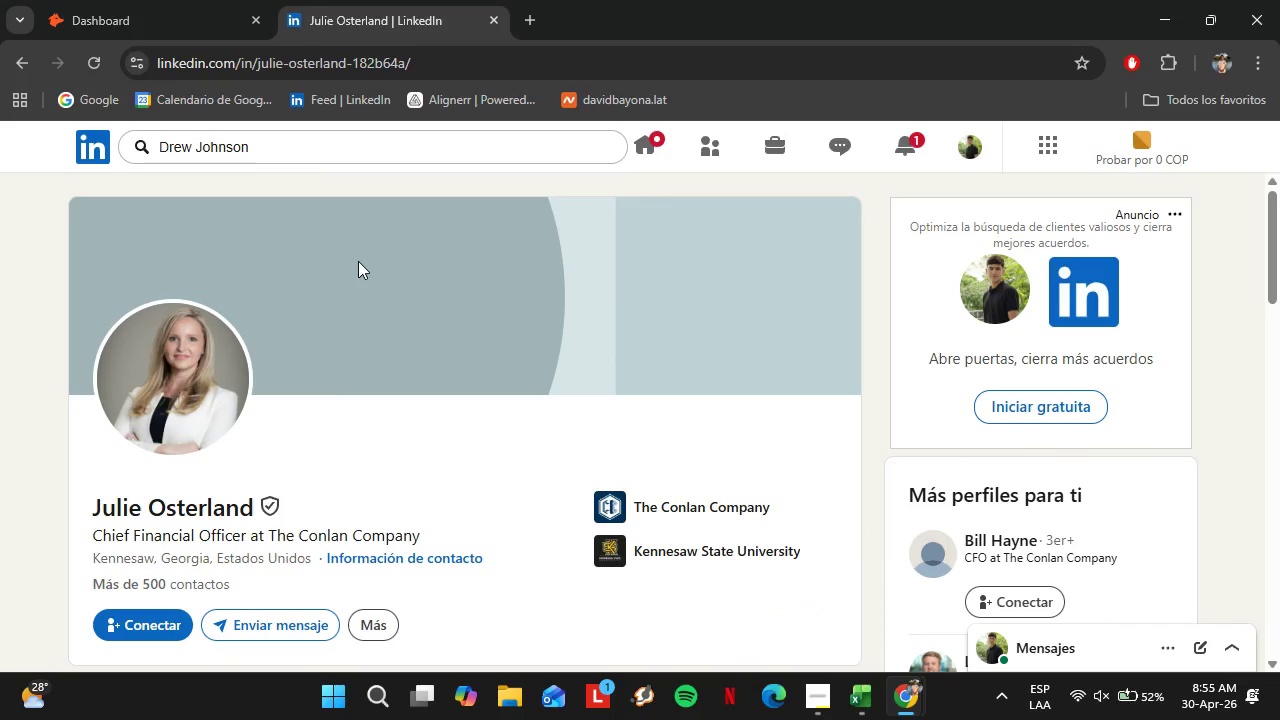 
left_click([281, 151])
 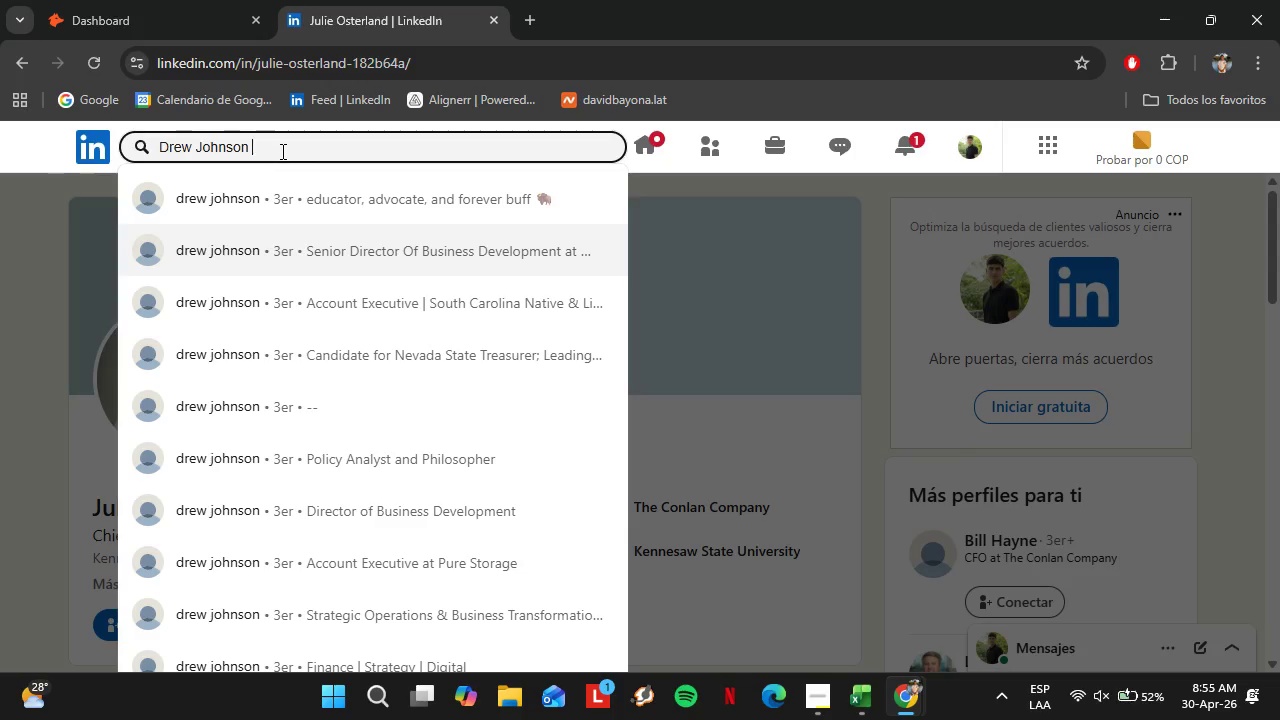 
key(Control+V)
 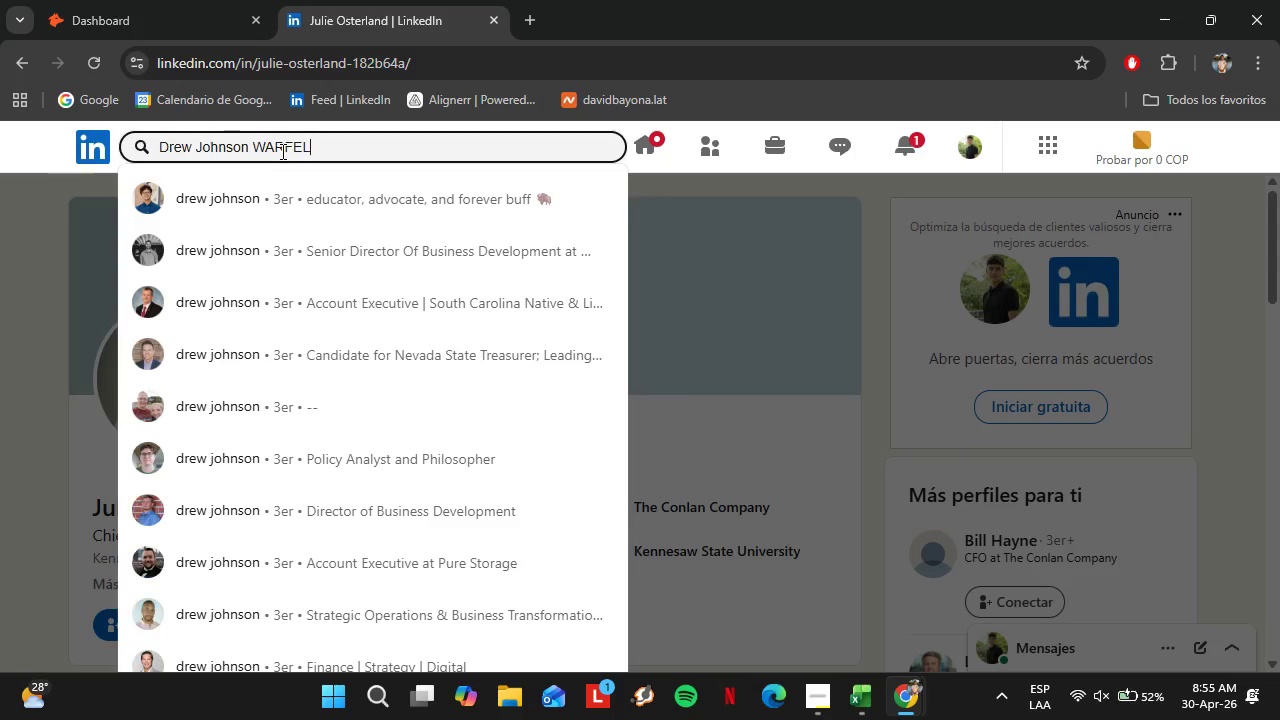 
key(Enter)
 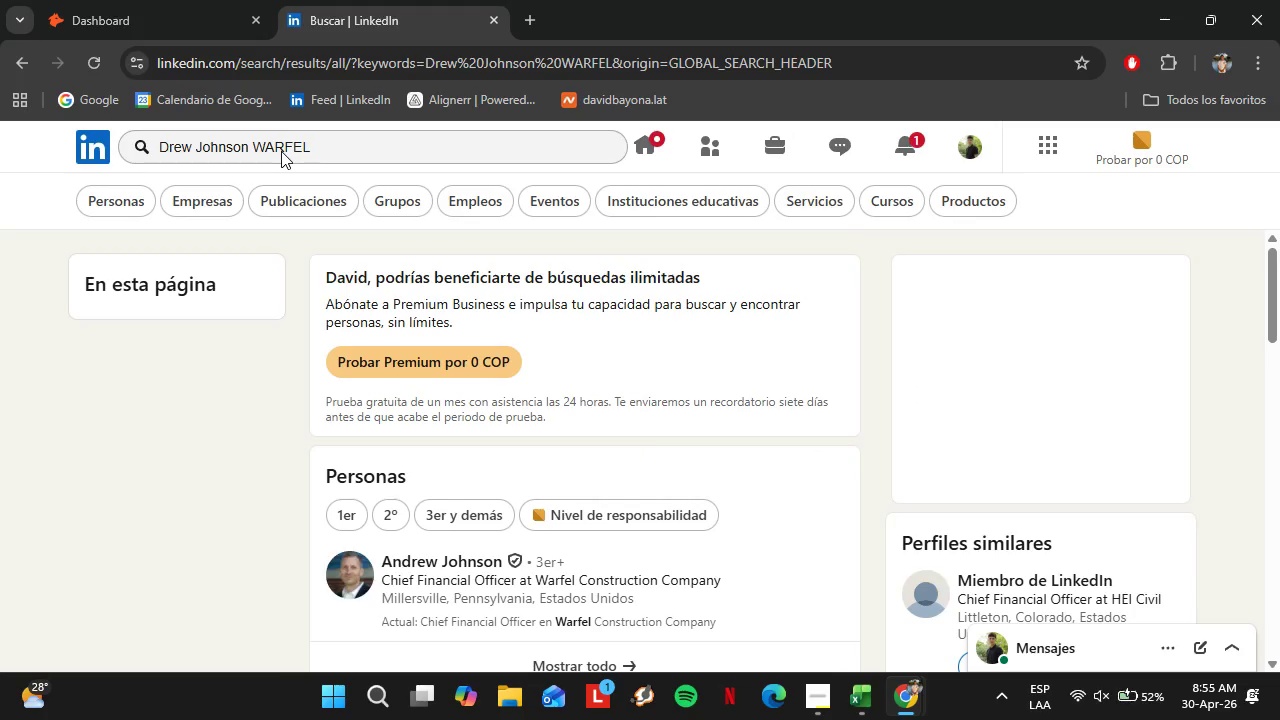 
wait(8.39)
 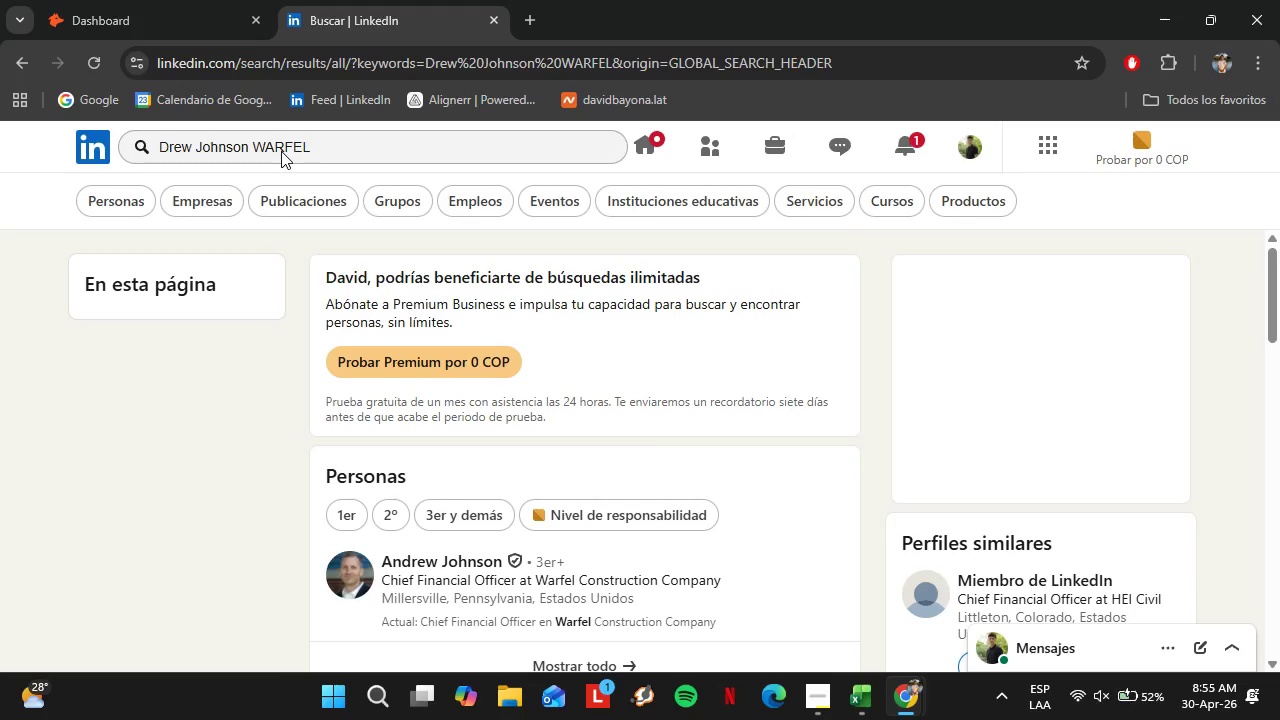 
scroll: coordinate [408, 332], scroll_direction: down, amount: 1.0
 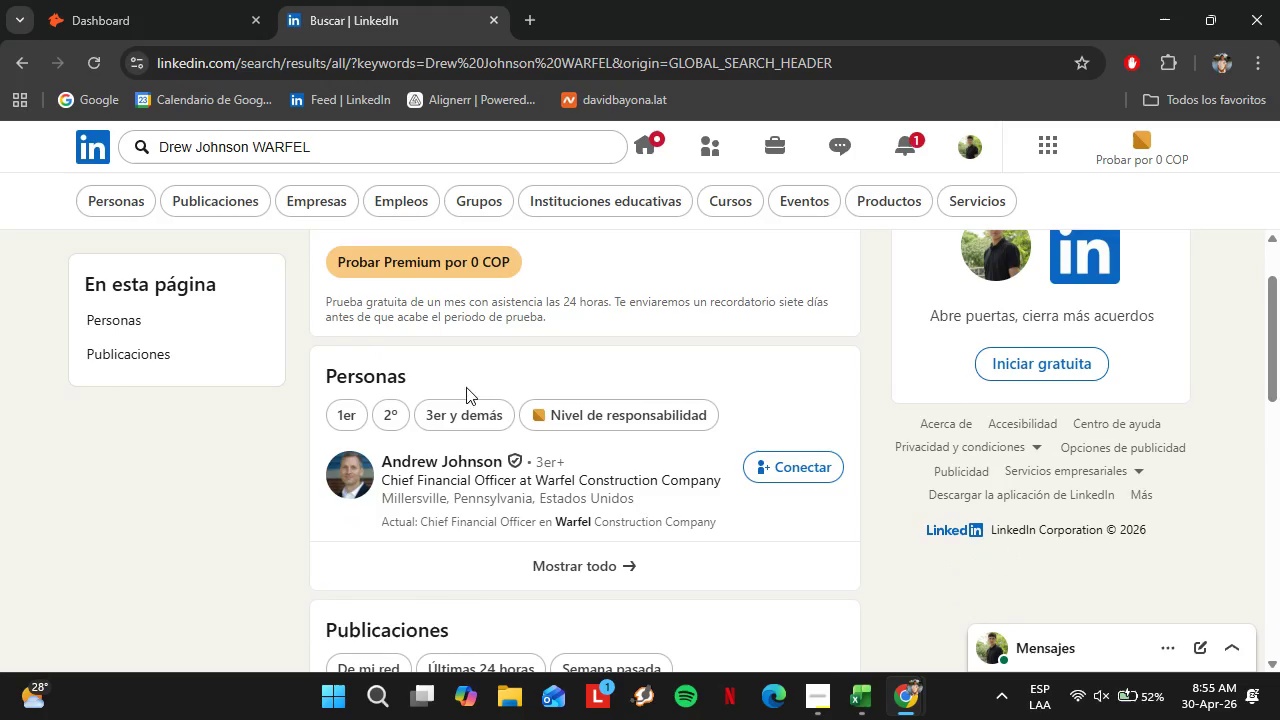 
left_click([457, 458])
 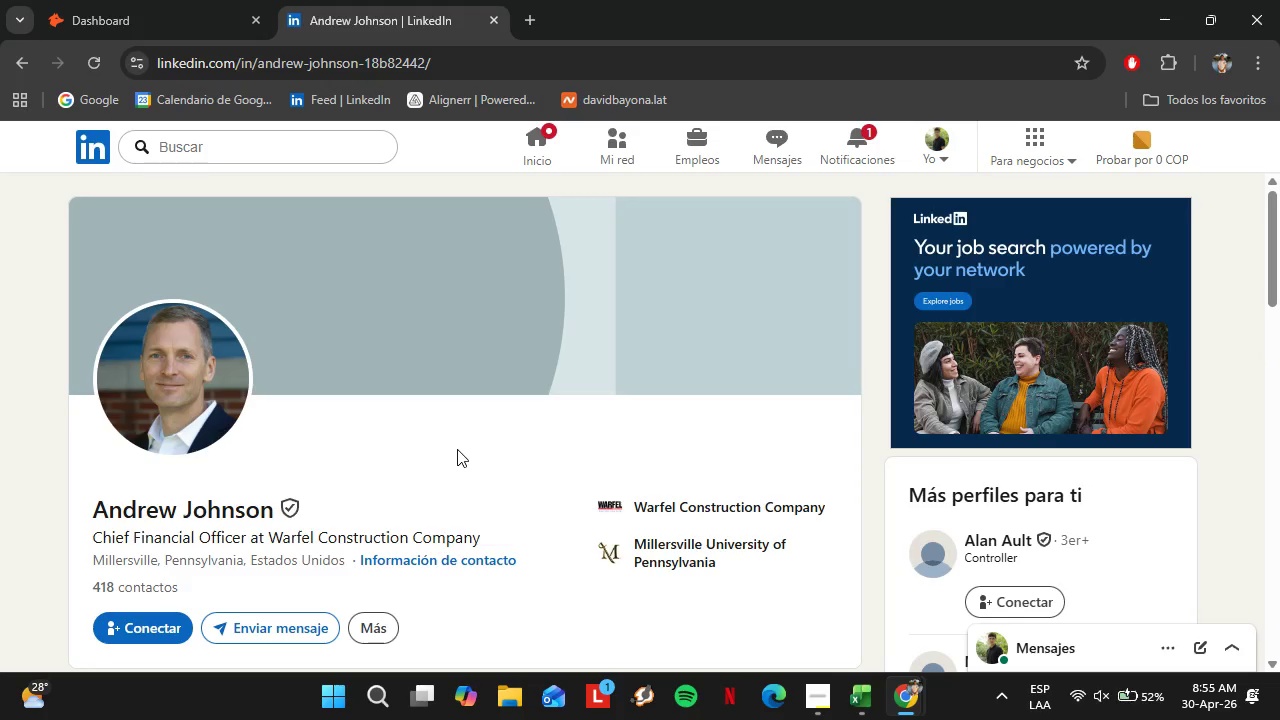 
wait(5.7)
 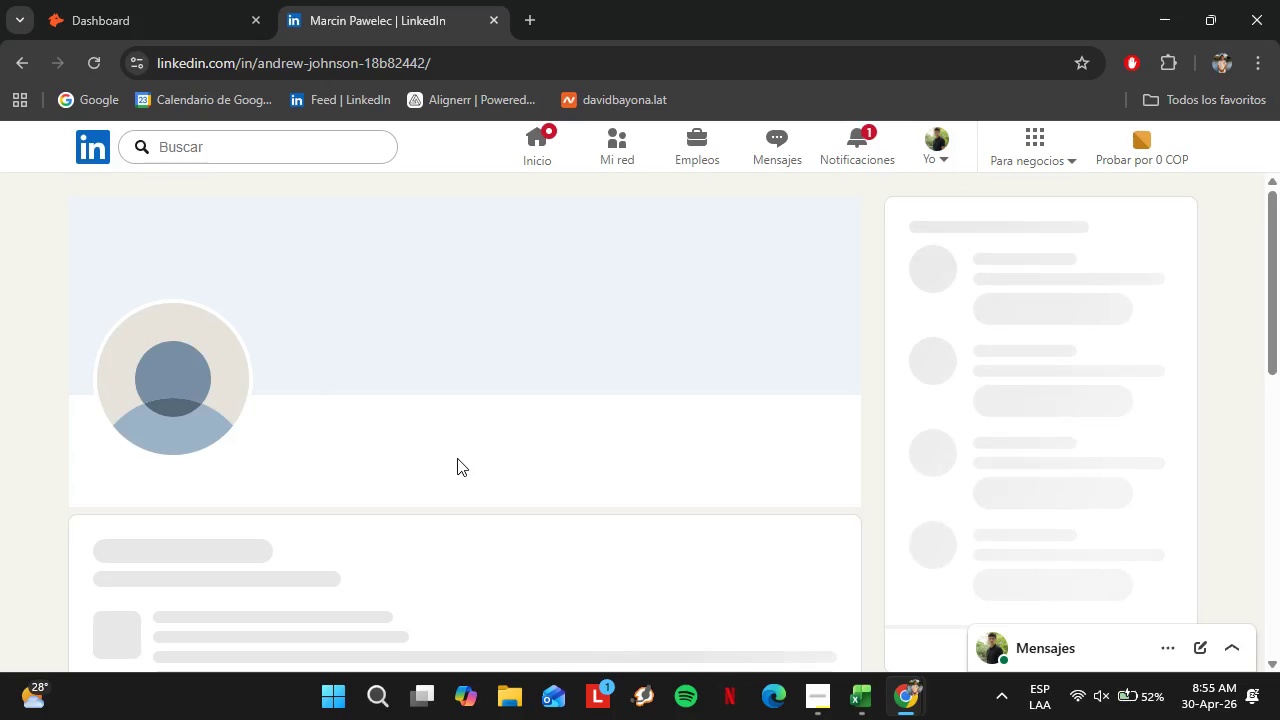 
scroll: coordinate [480, 464], scroll_direction: down, amount: 9.0
 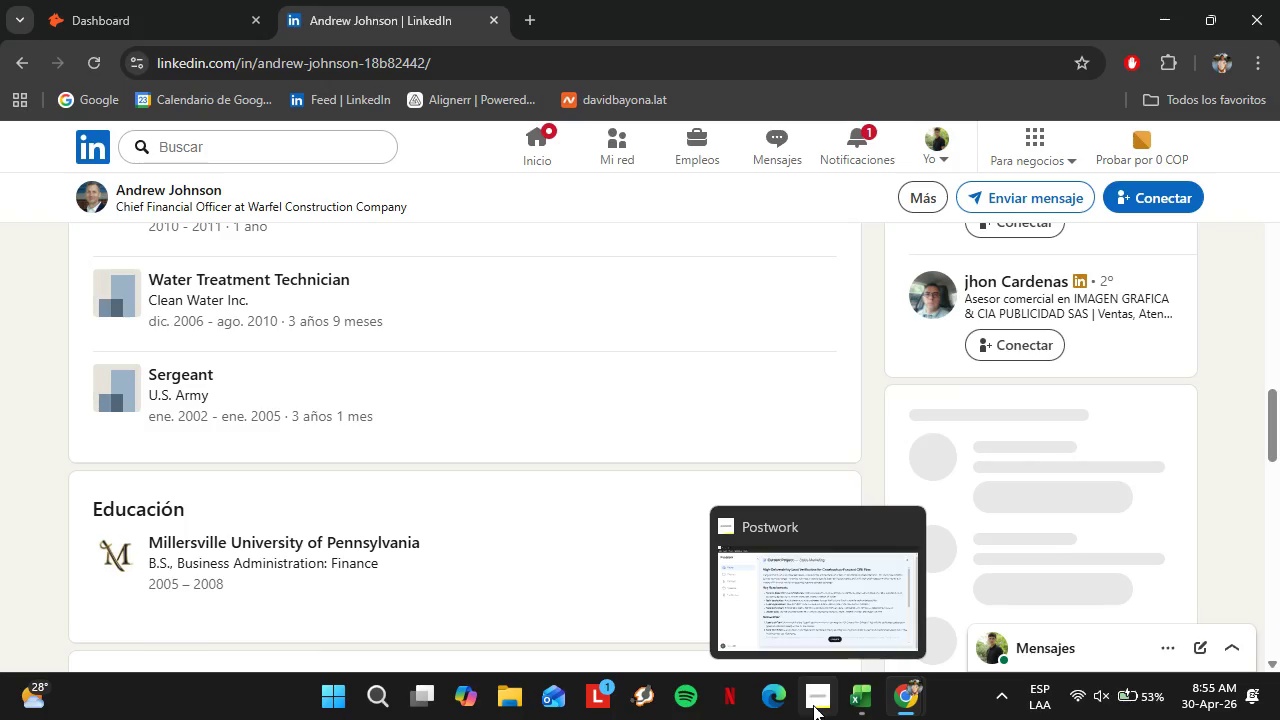 
left_click([817, 583])
 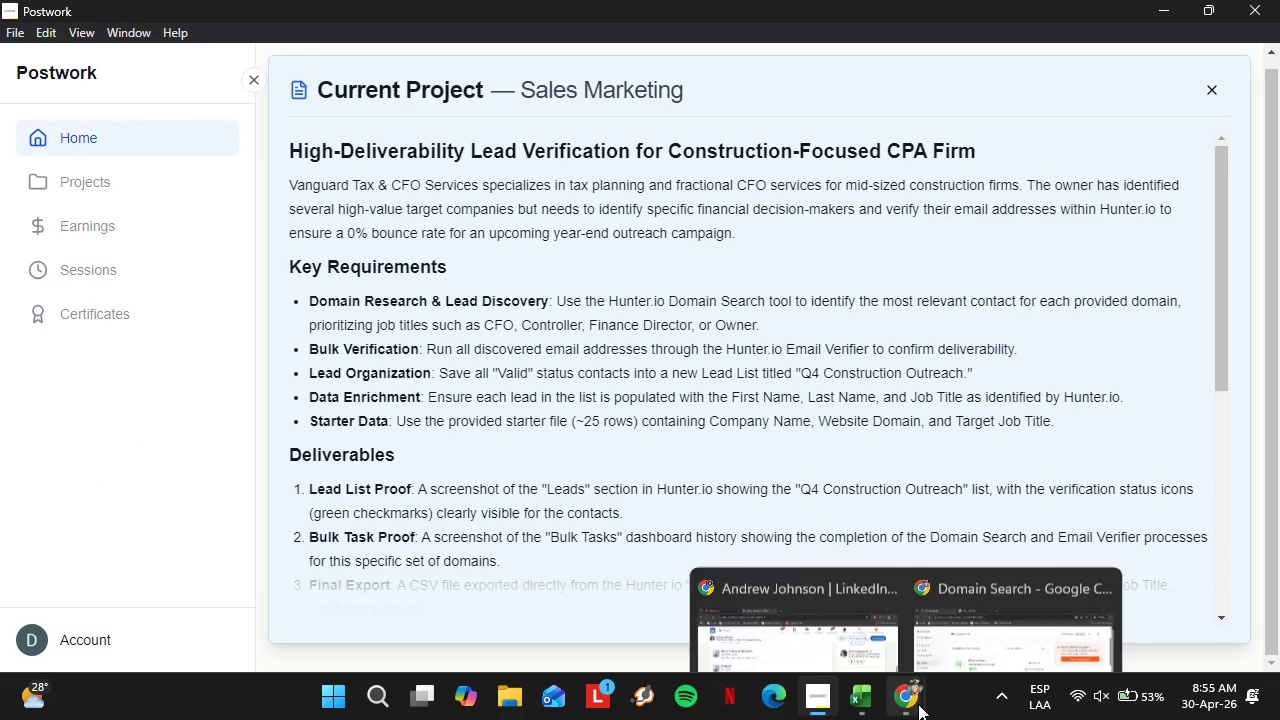 
left_click([955, 603])
 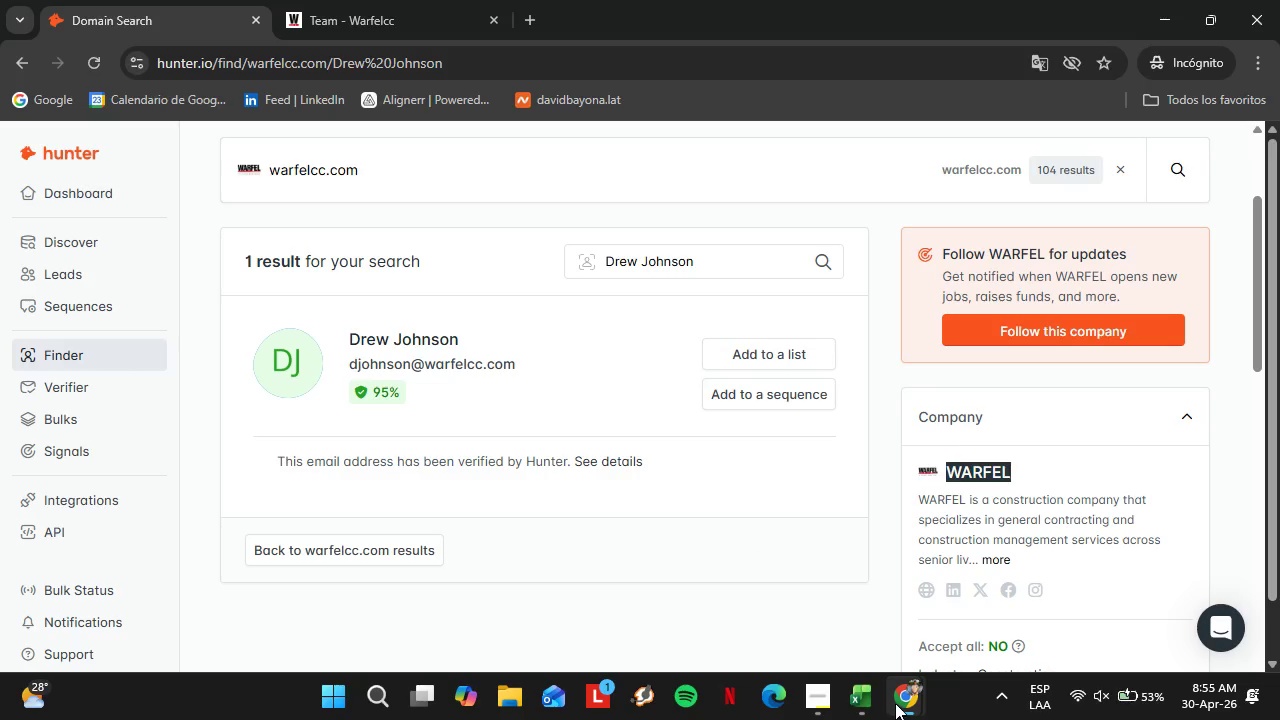 
left_click([785, 616])
 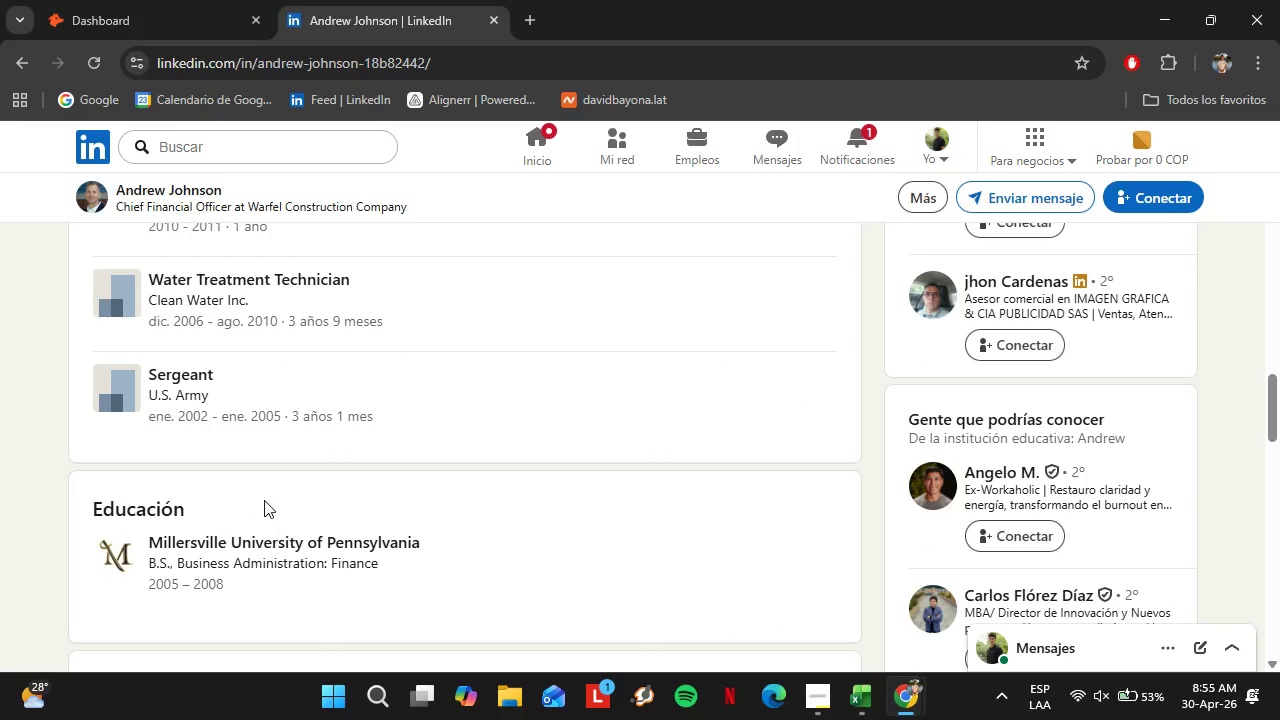 
scroll: coordinate [246, 470], scroll_direction: up, amount: 12.0
 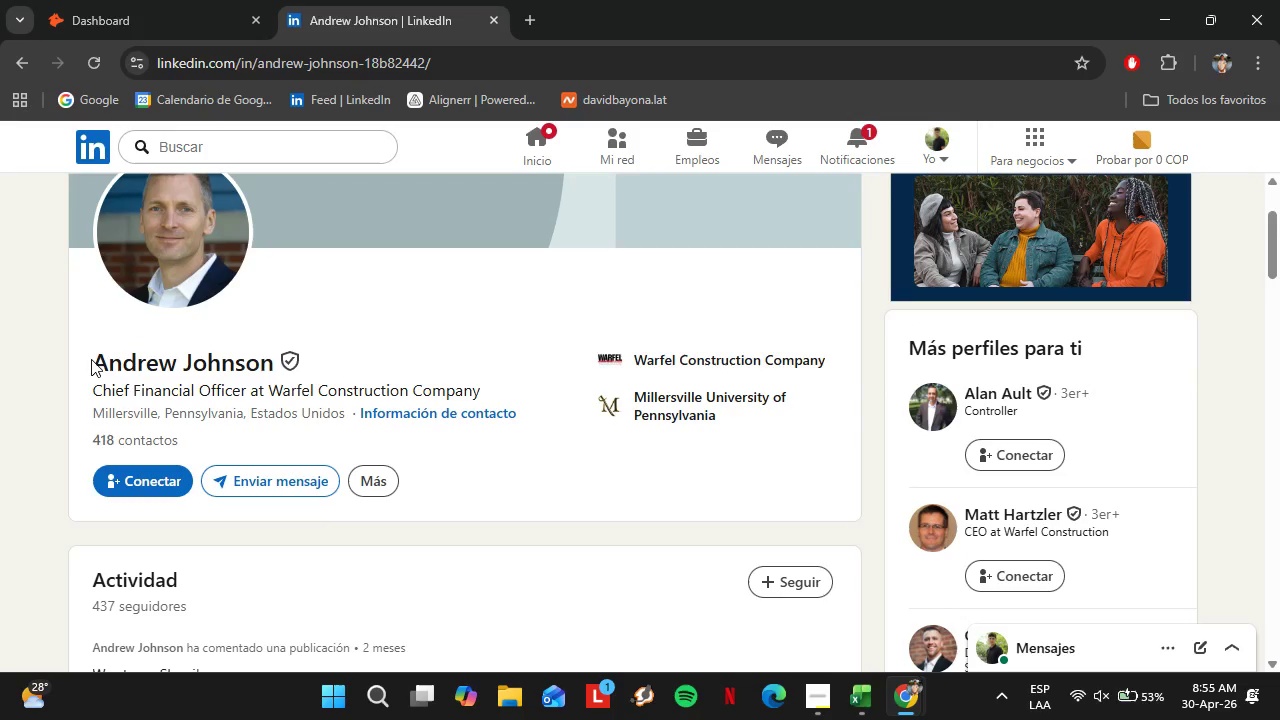 
left_click_drag(start_coordinate=[81, 356], to_coordinate=[273, 367])
 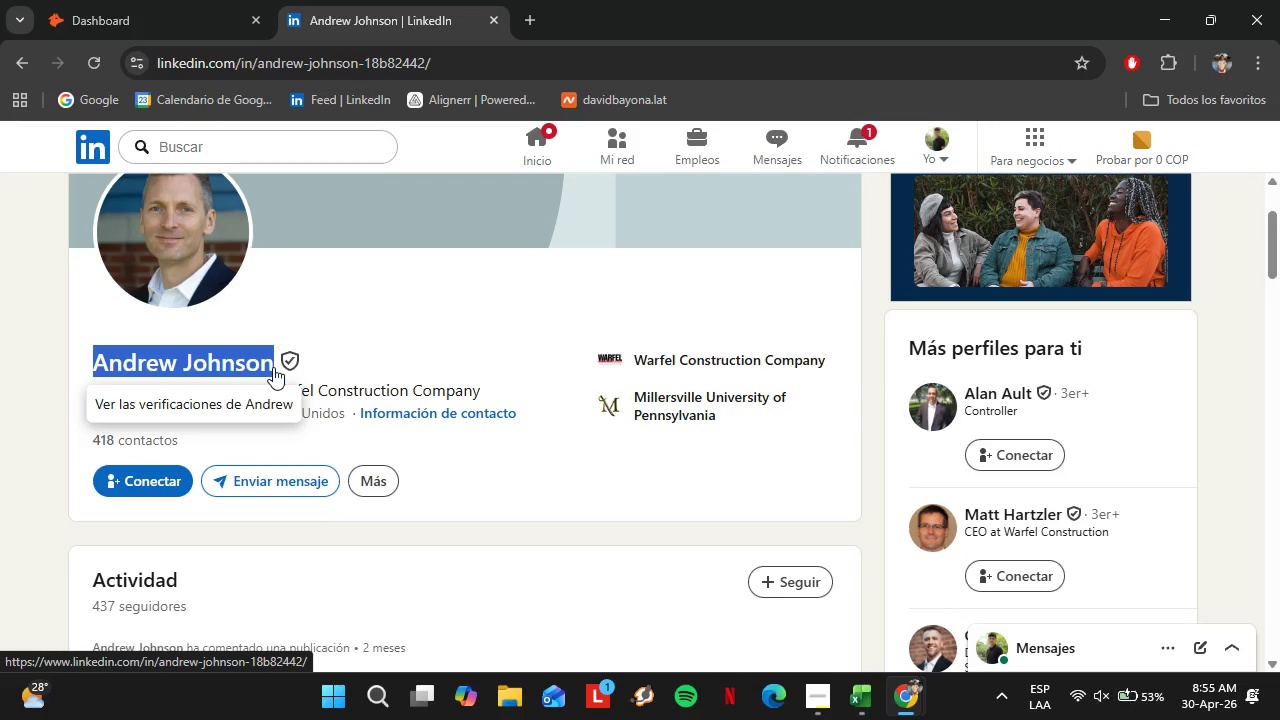 
key(Control+C)
 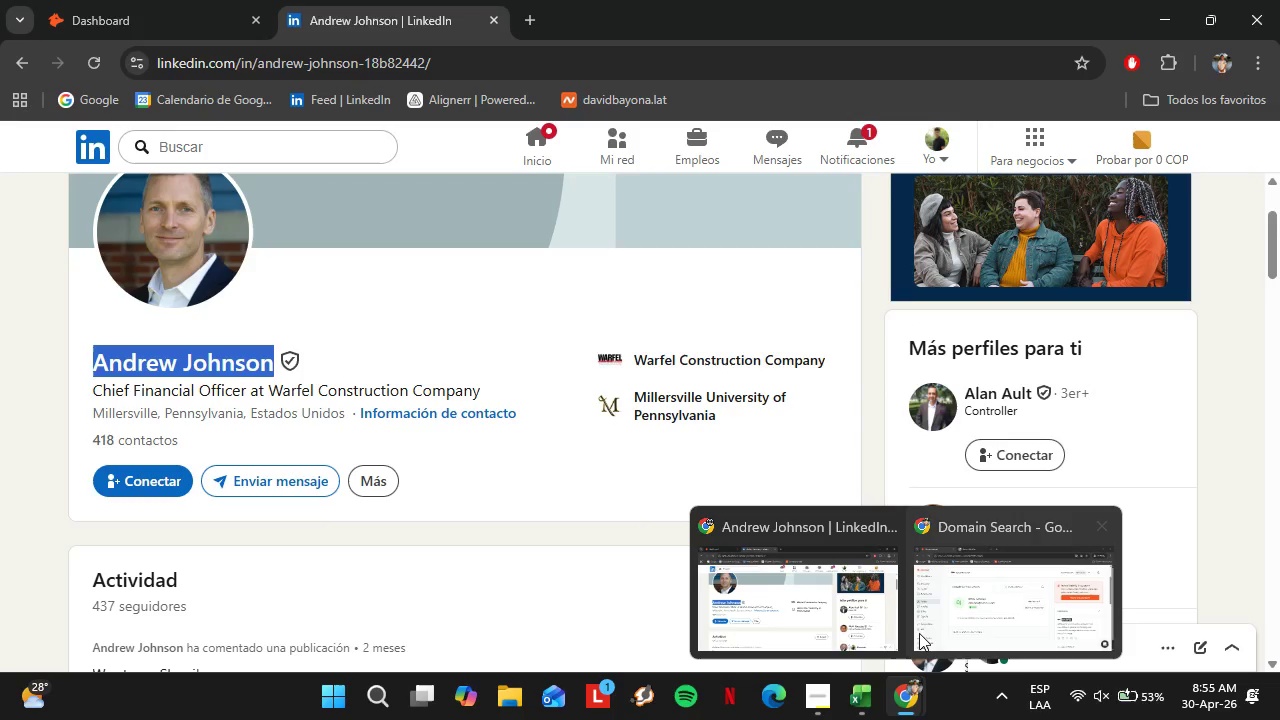 
left_click([923, 608])
 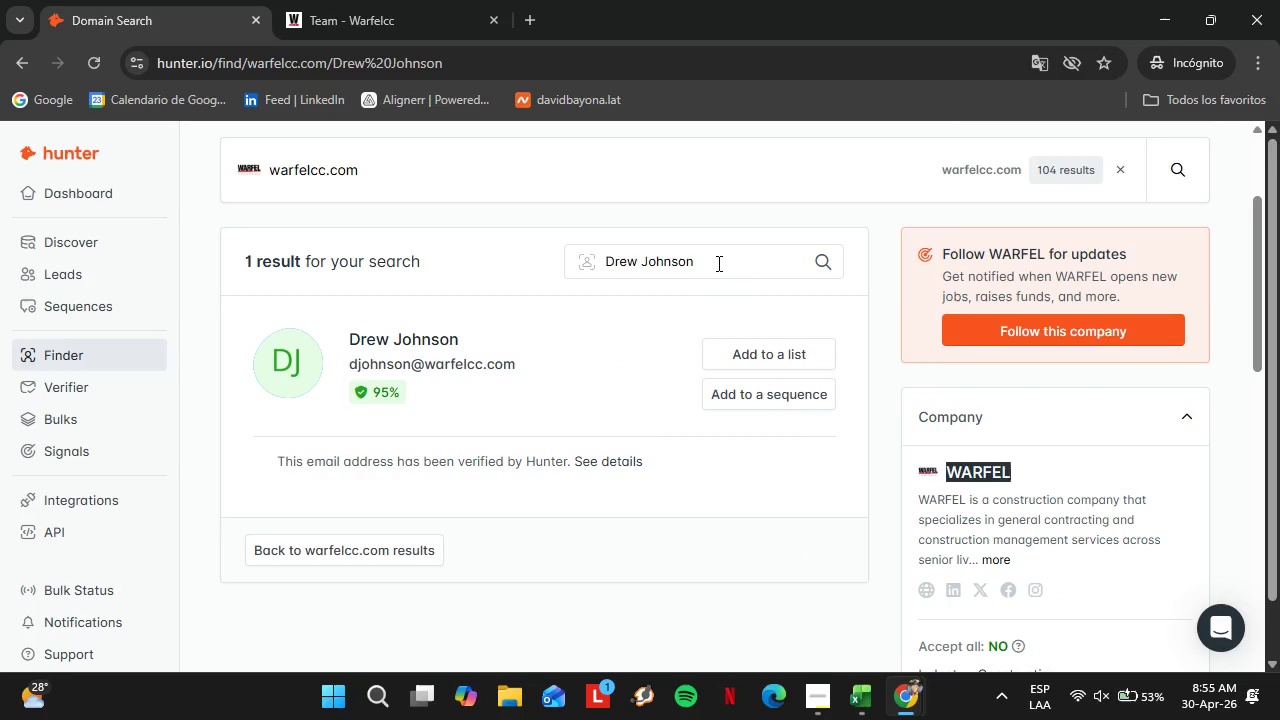 
left_click_drag(start_coordinate=[718, 263], to_coordinate=[583, 265])
 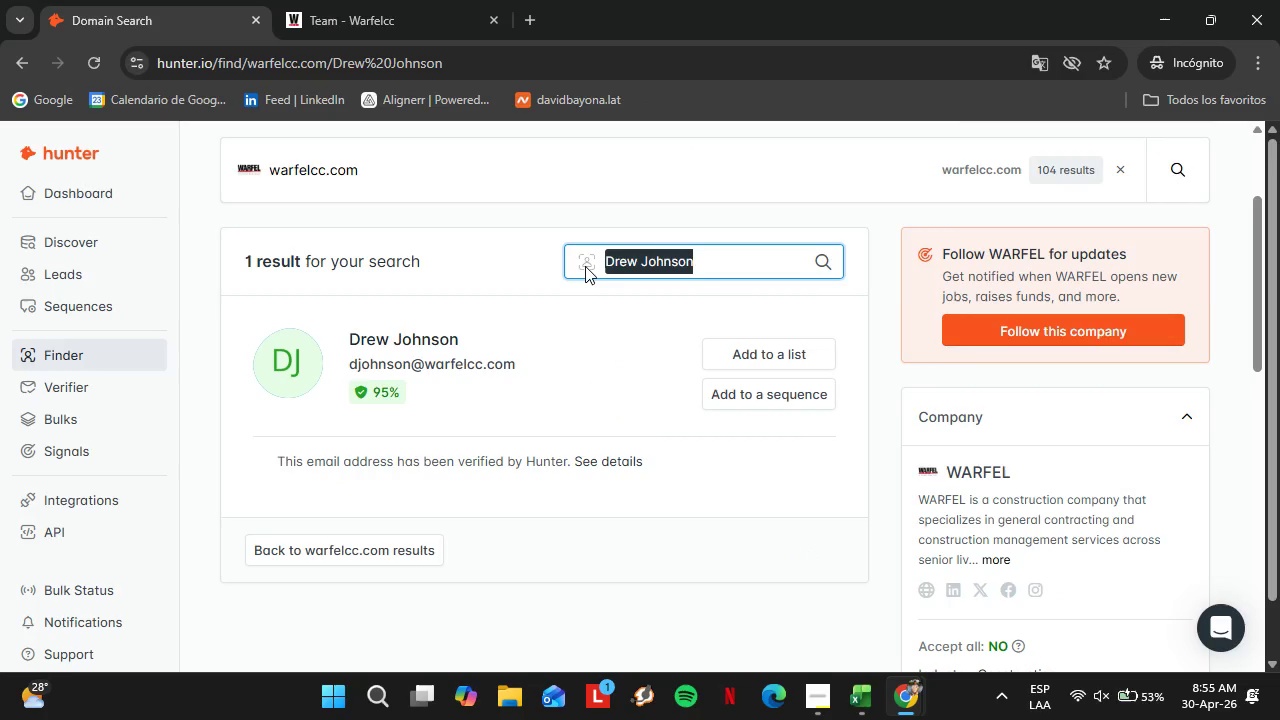 
key(Control+V)
 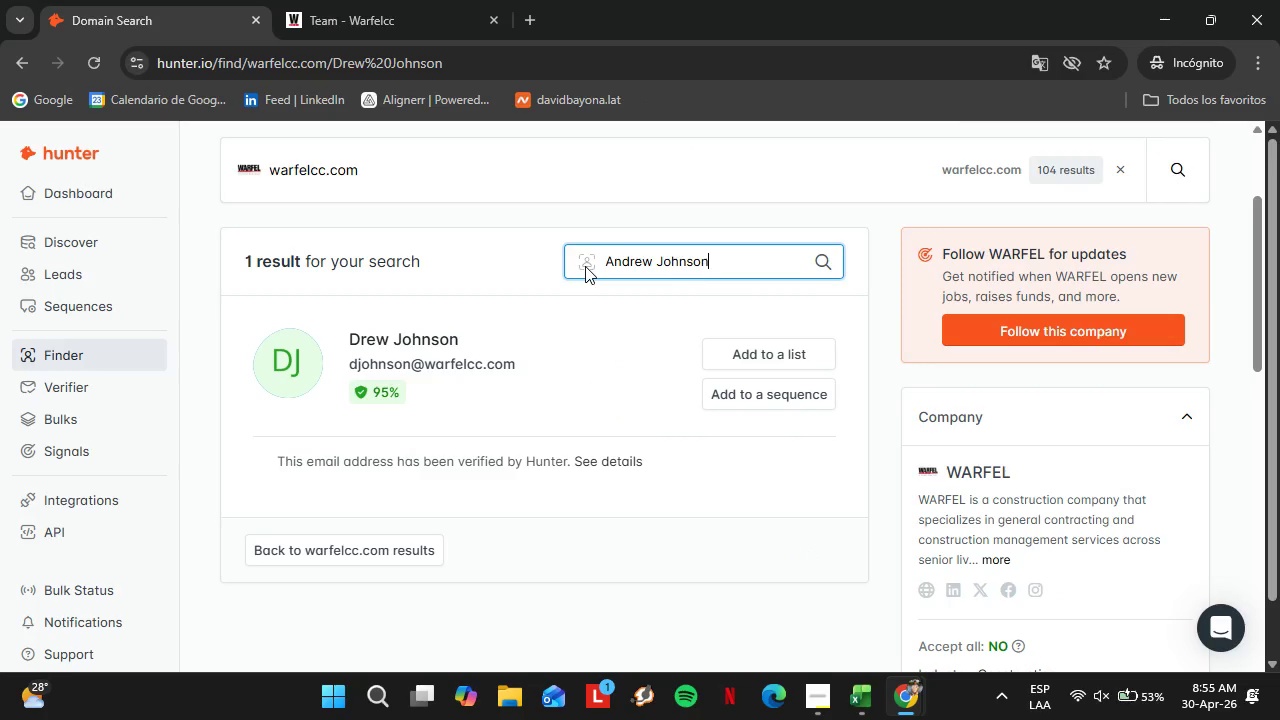 
key(Enter)
 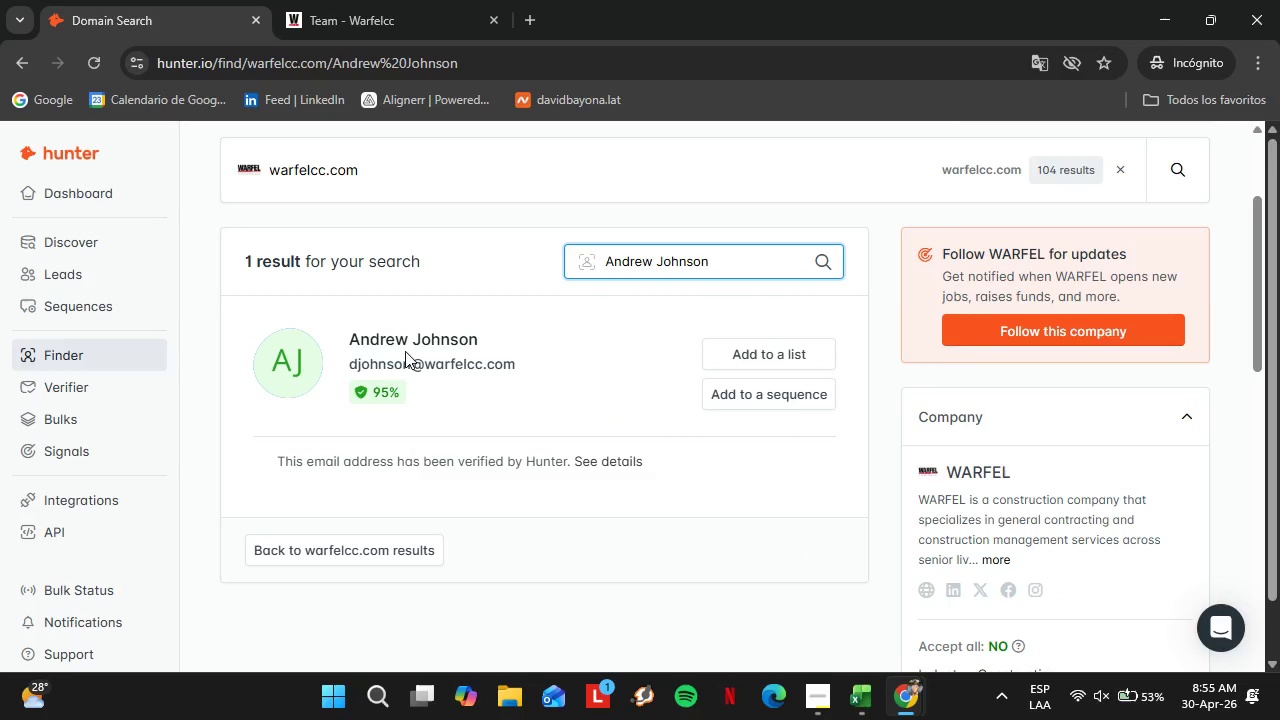 
wait(5.86)
 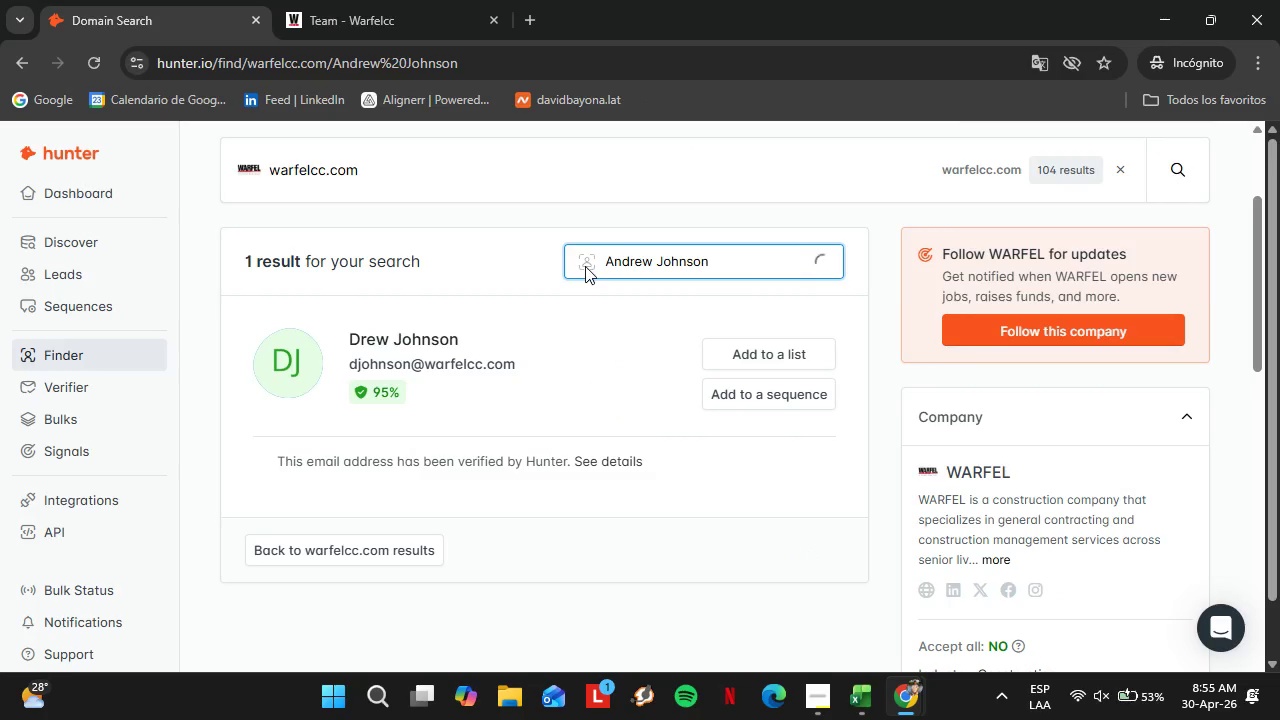 
left_click_drag(start_coordinate=[625, 264], to_coordinate=[596, 259])
 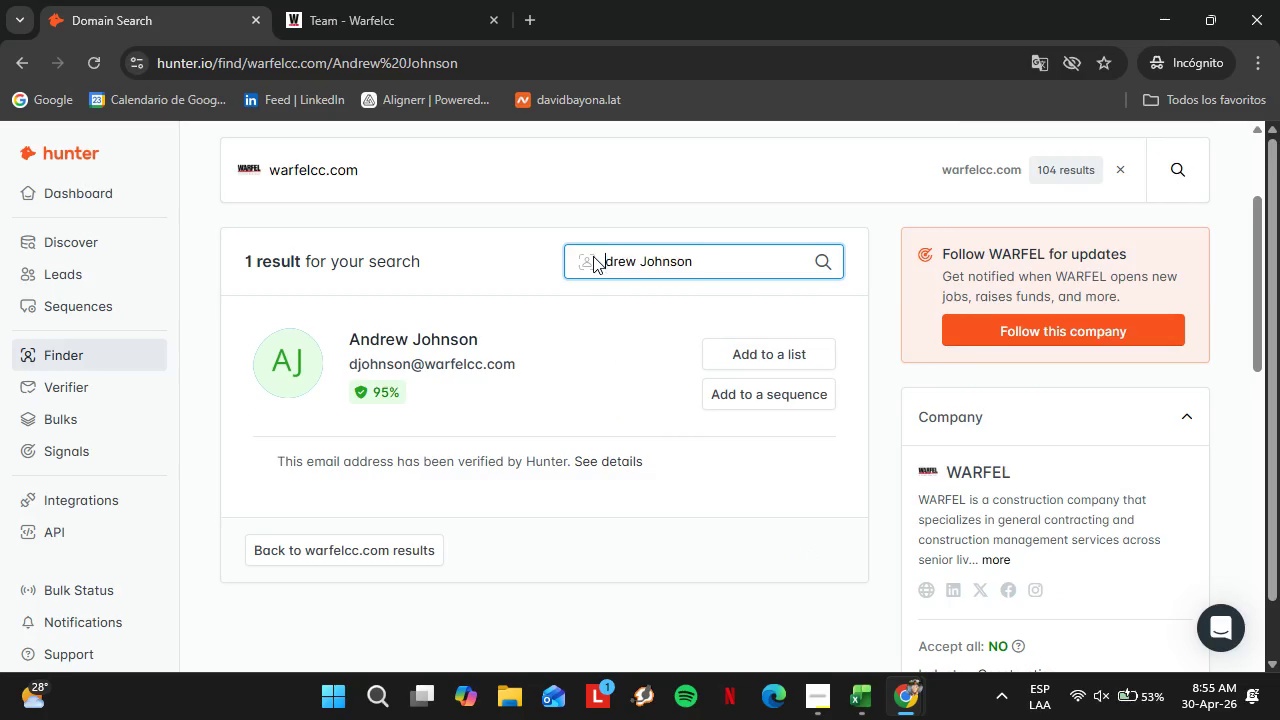 
key(Backspace)
 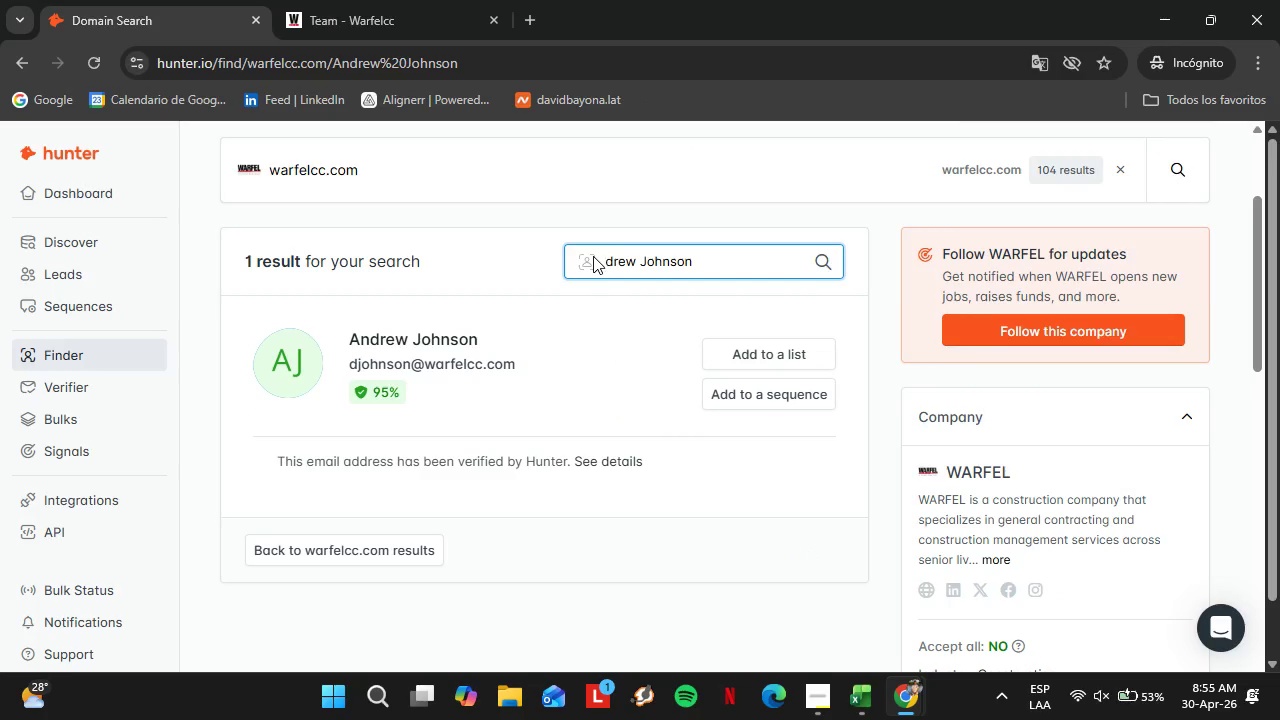 
key(Enter)
 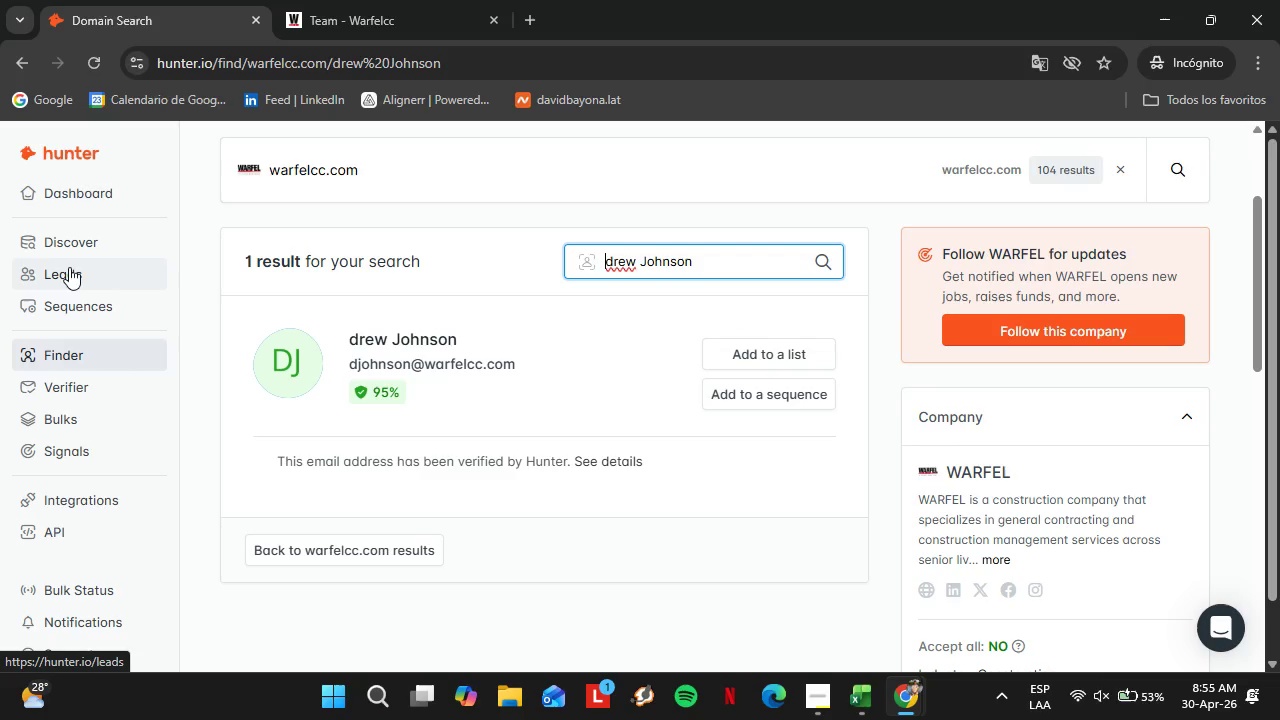 
wait(6.66)
 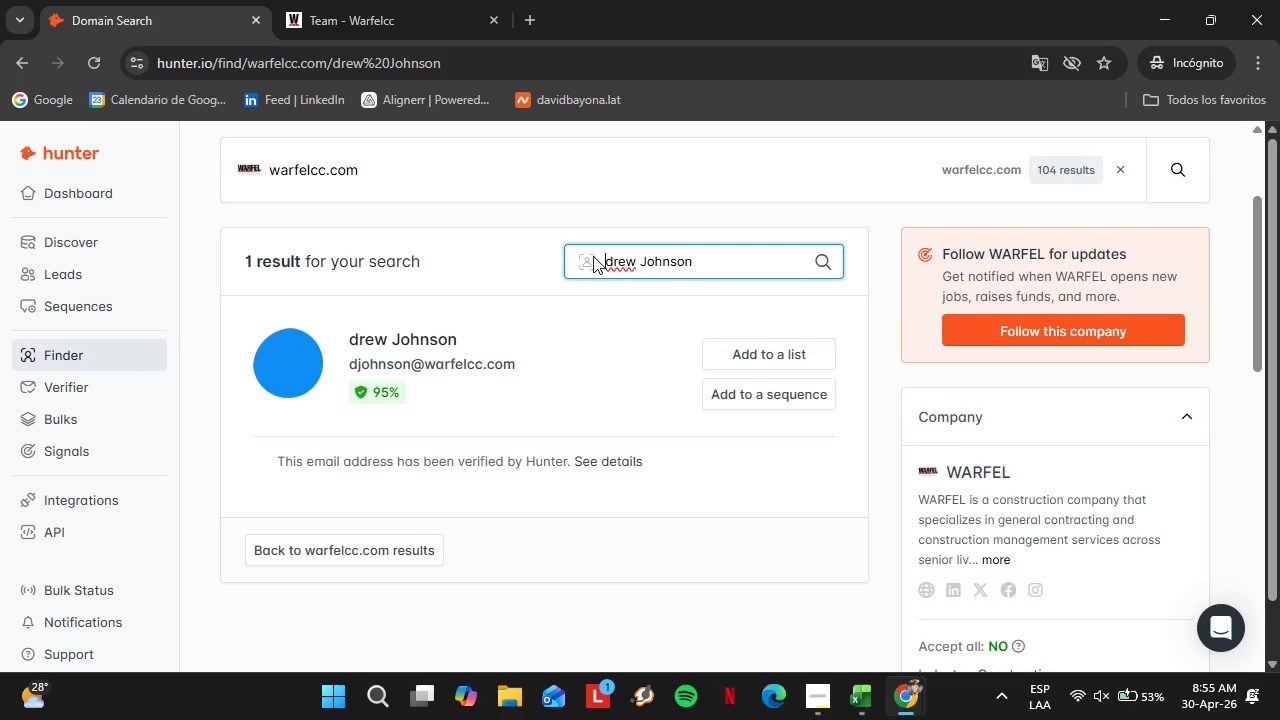 
double_click([301, 0])
 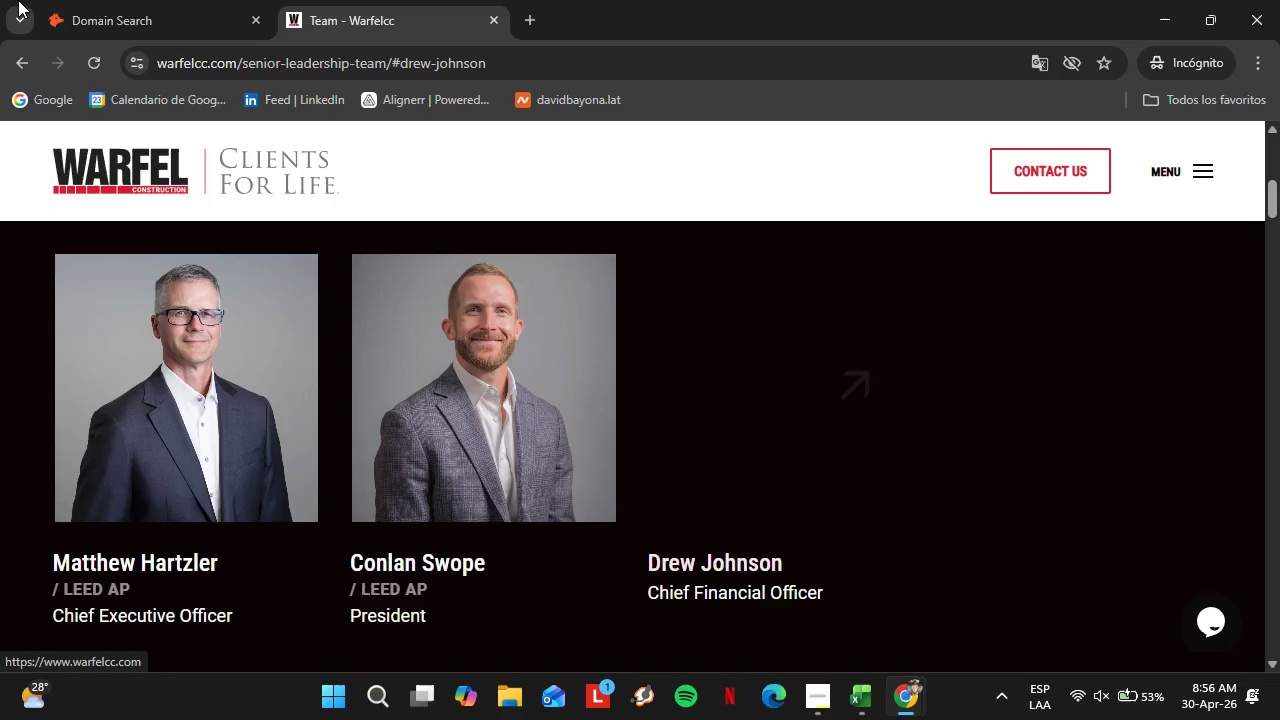 
left_click([71, 0])
 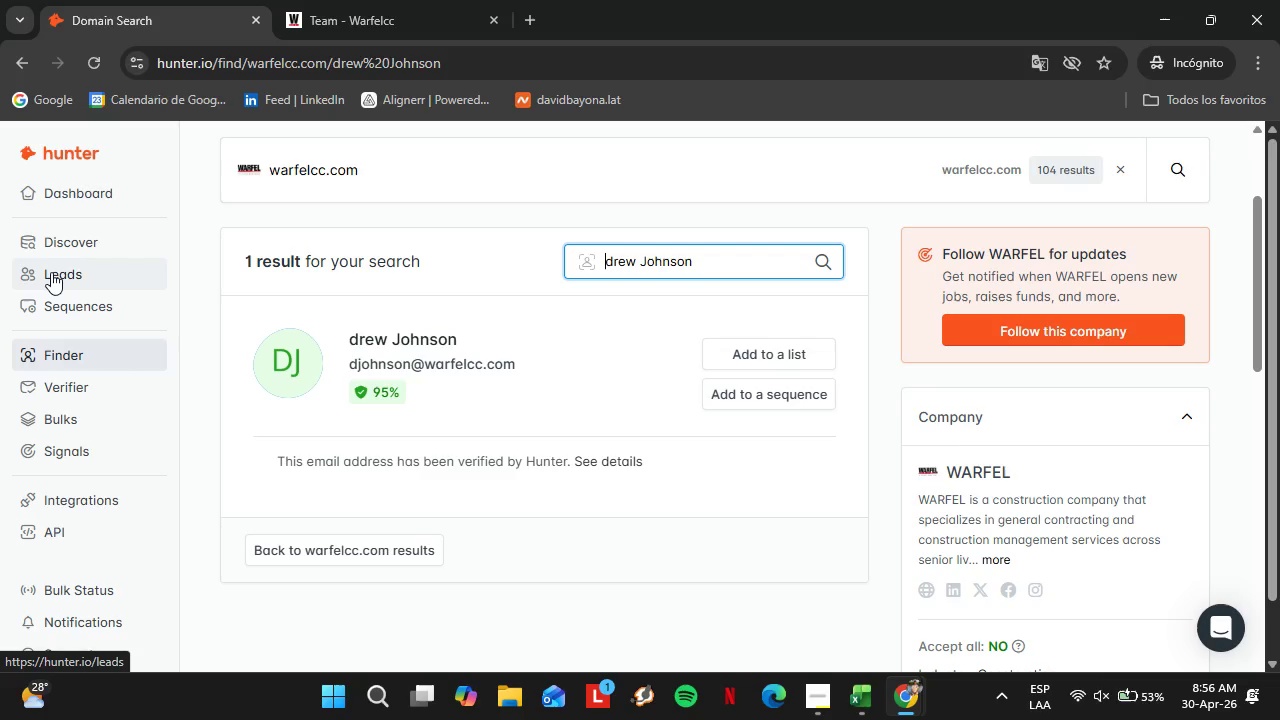 
left_click([83, 282])
 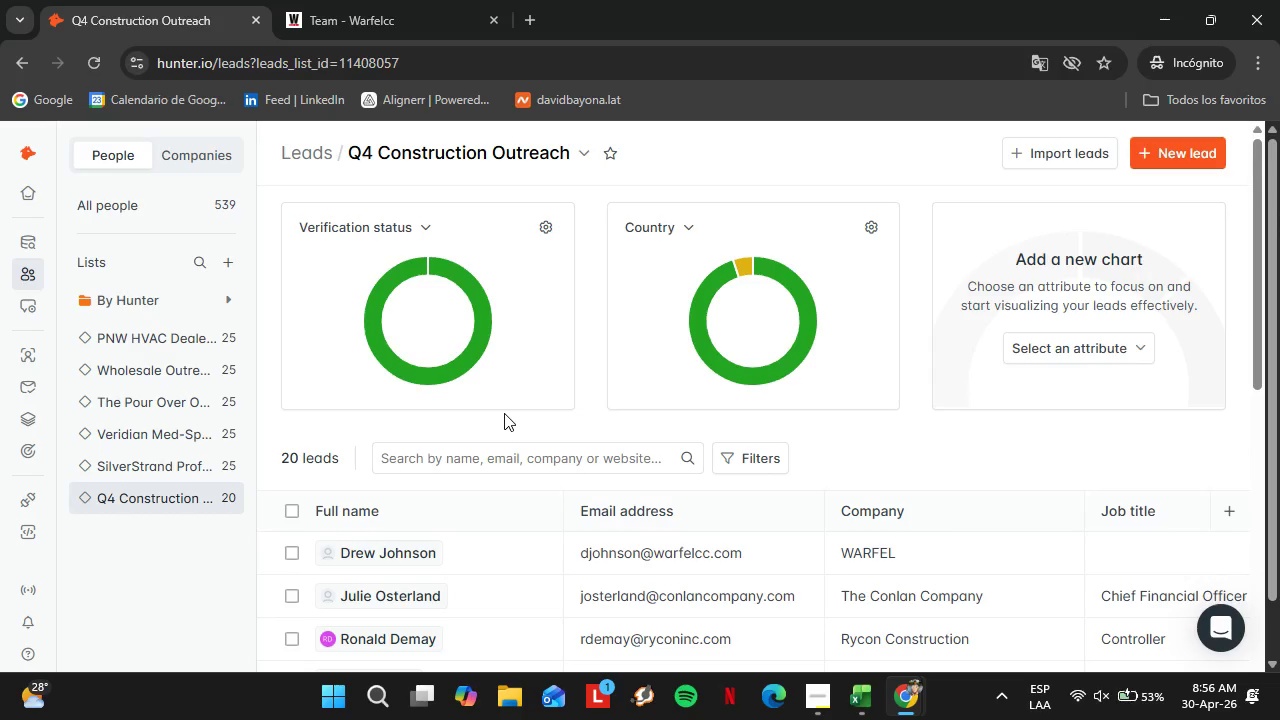 
wait(27.8)
 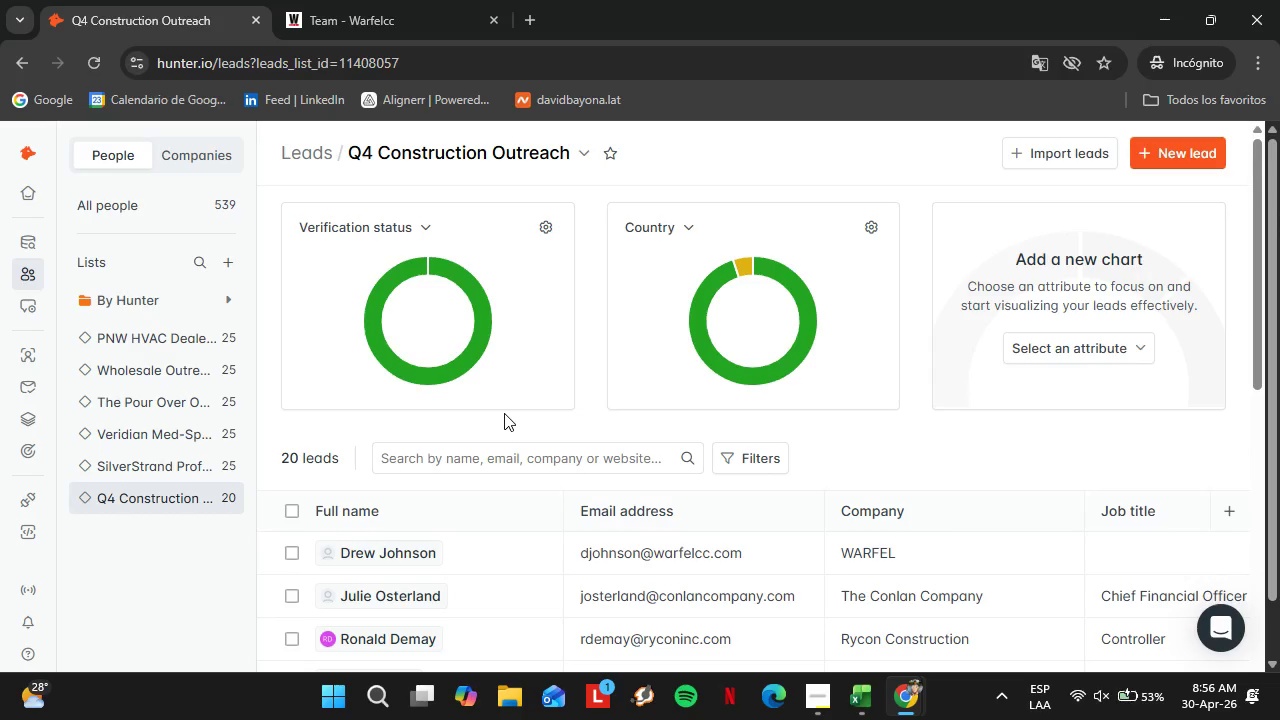 
left_click([749, 261])
 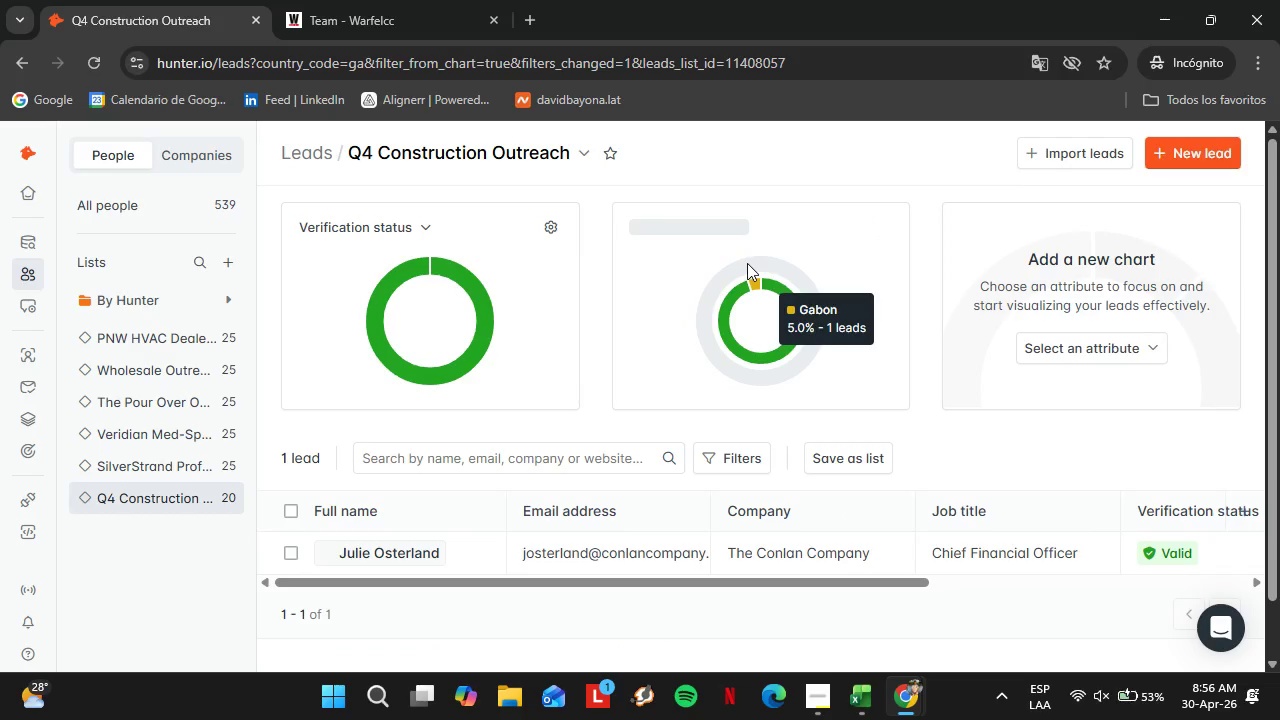 
wait(5.31)
 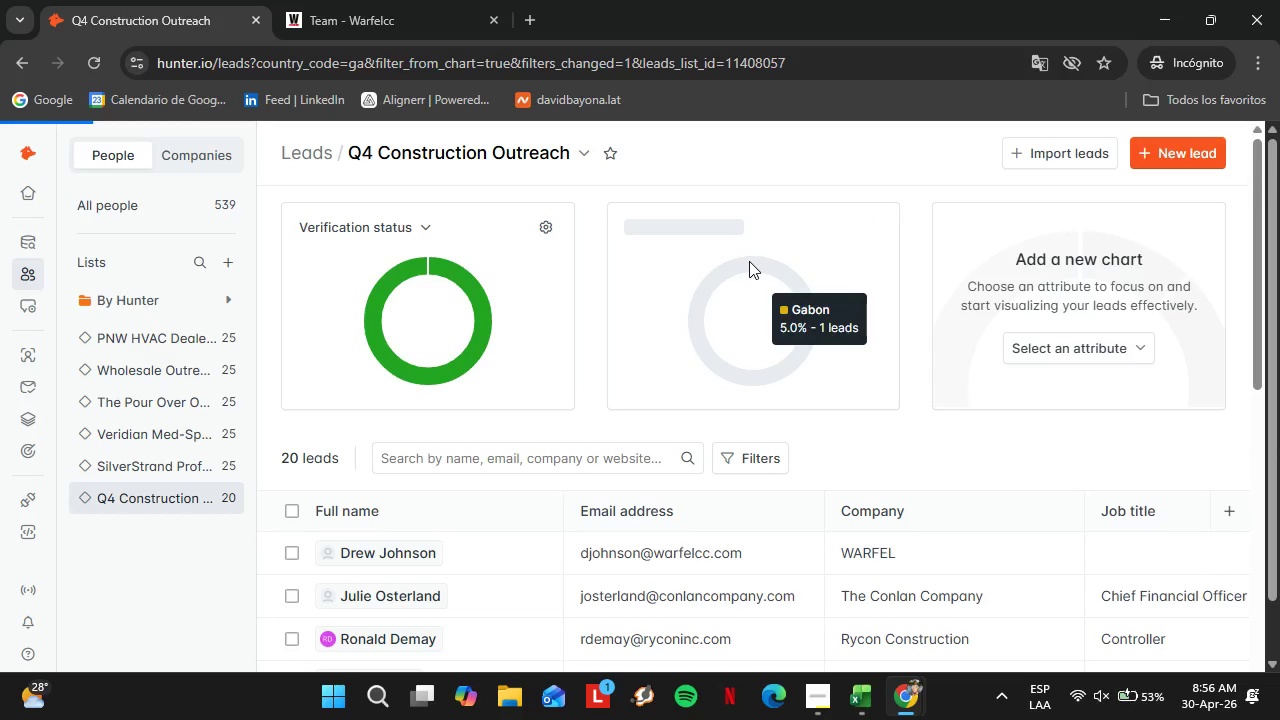 
left_click_drag(start_coordinate=[665, 578], to_coordinate=[944, 566])
 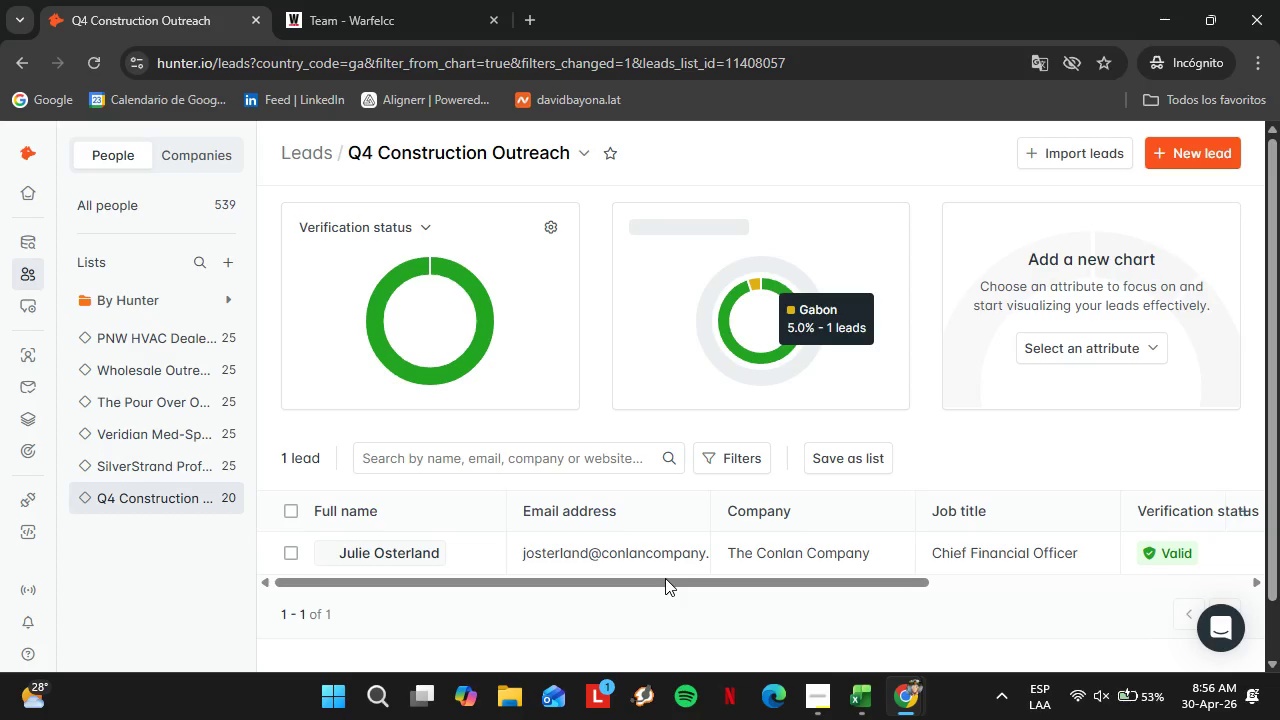 
left_click([1176, 555])
 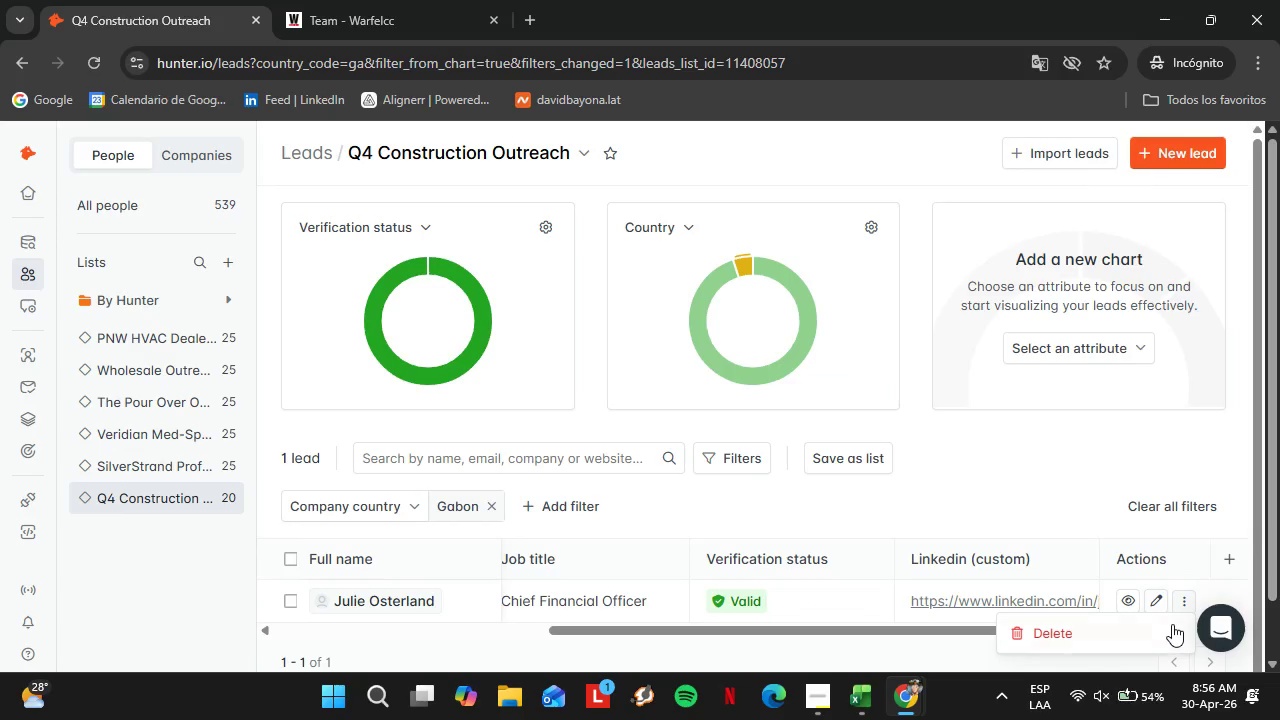 
left_click([1154, 598])
 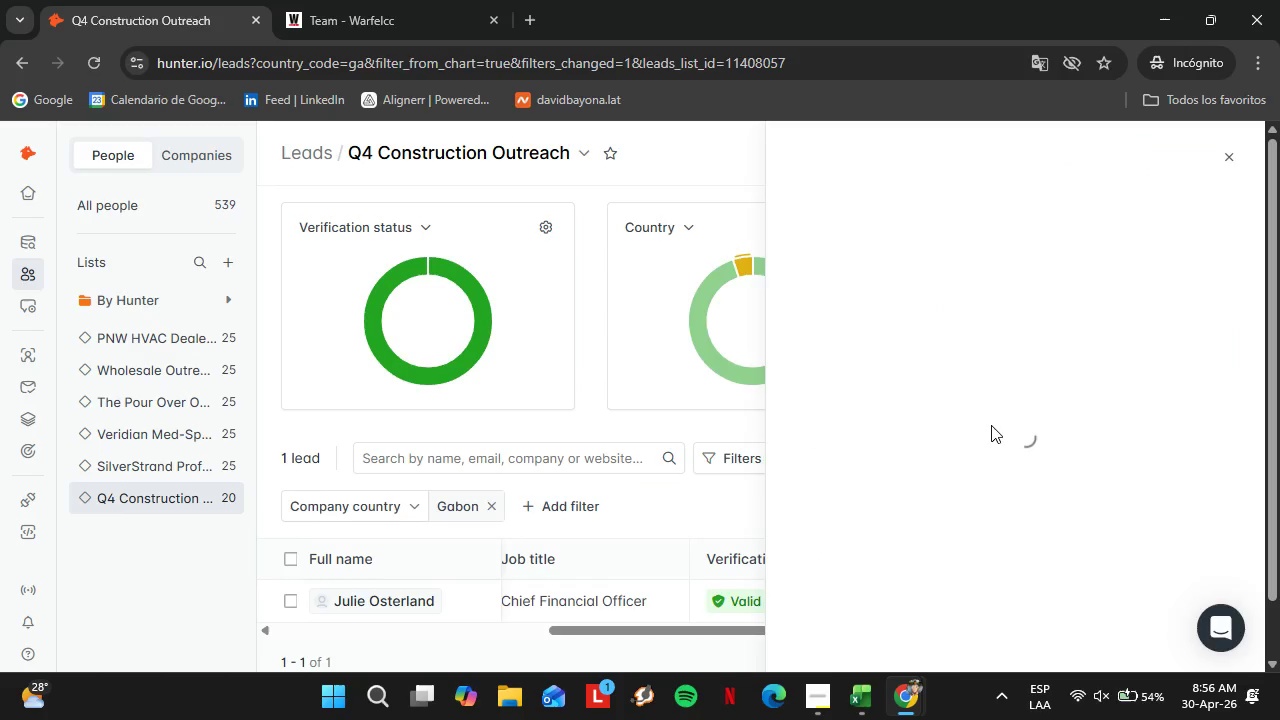 
scroll: coordinate [885, 465], scroll_direction: down, amount: 8.0
 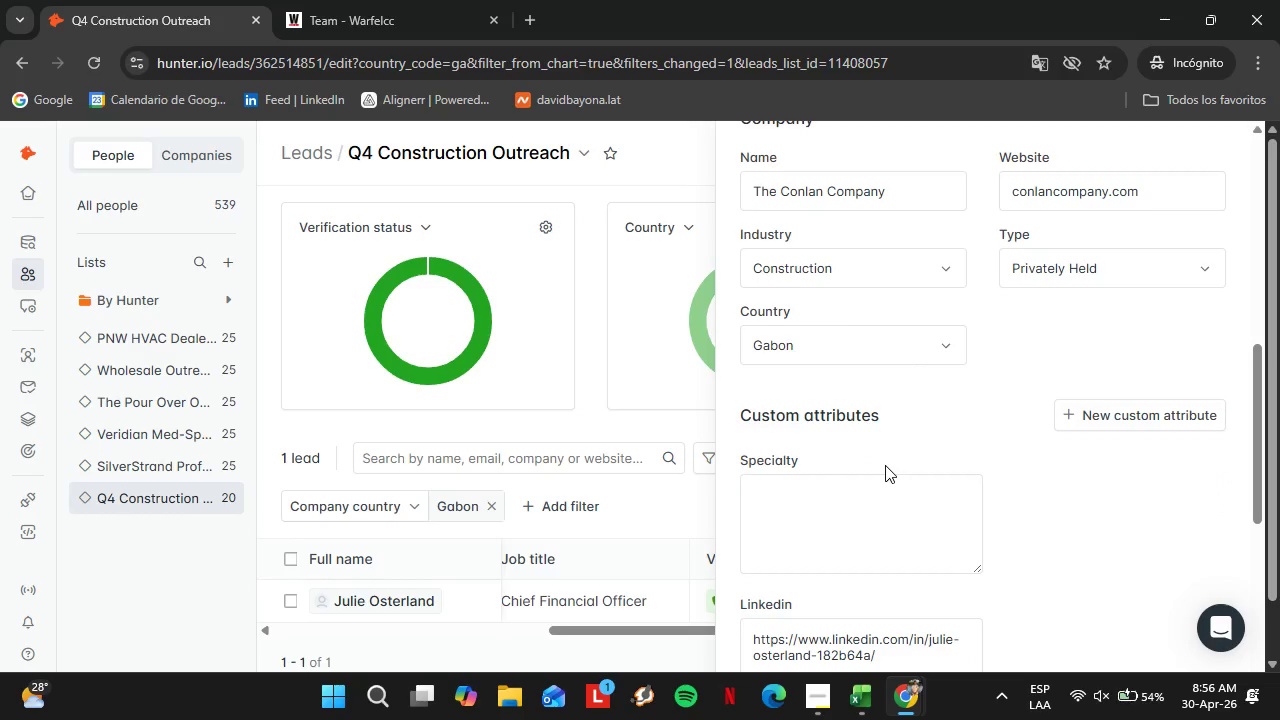 
scroll: coordinate [940, 426], scroll_direction: up, amount: 5.0
 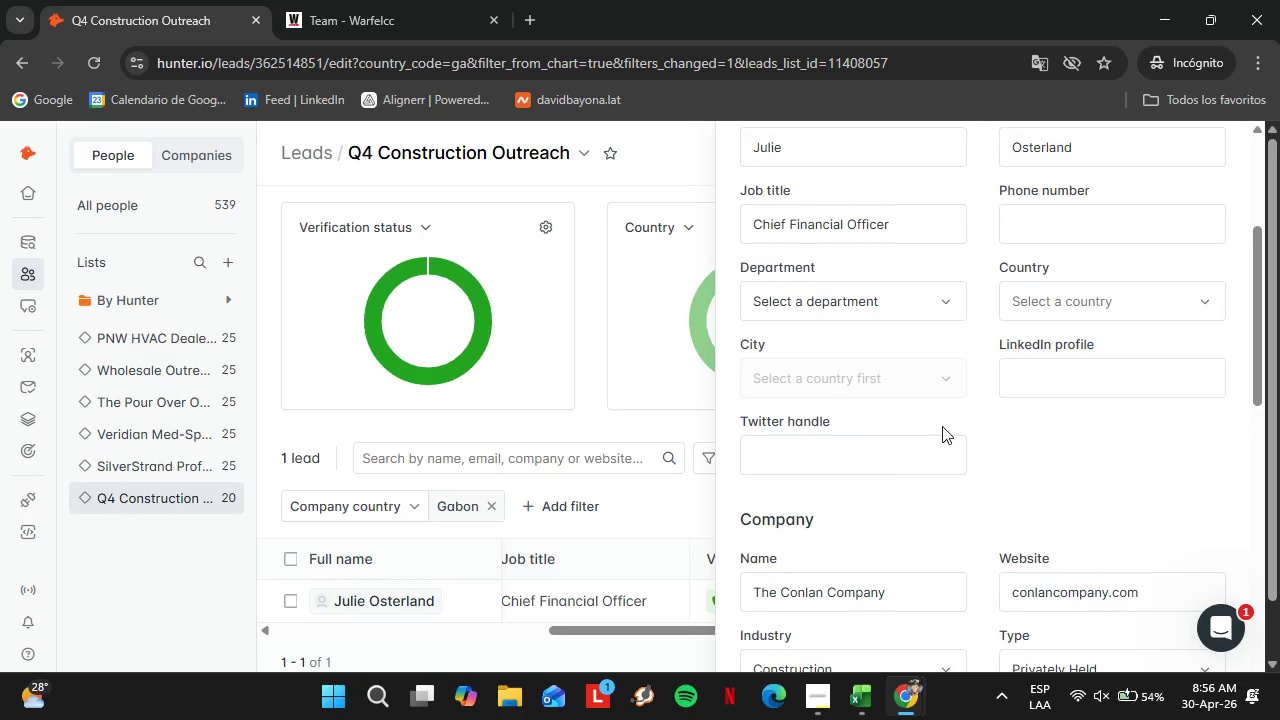 
scroll: coordinate [942, 426], scroll_direction: down, amount: 3.0
 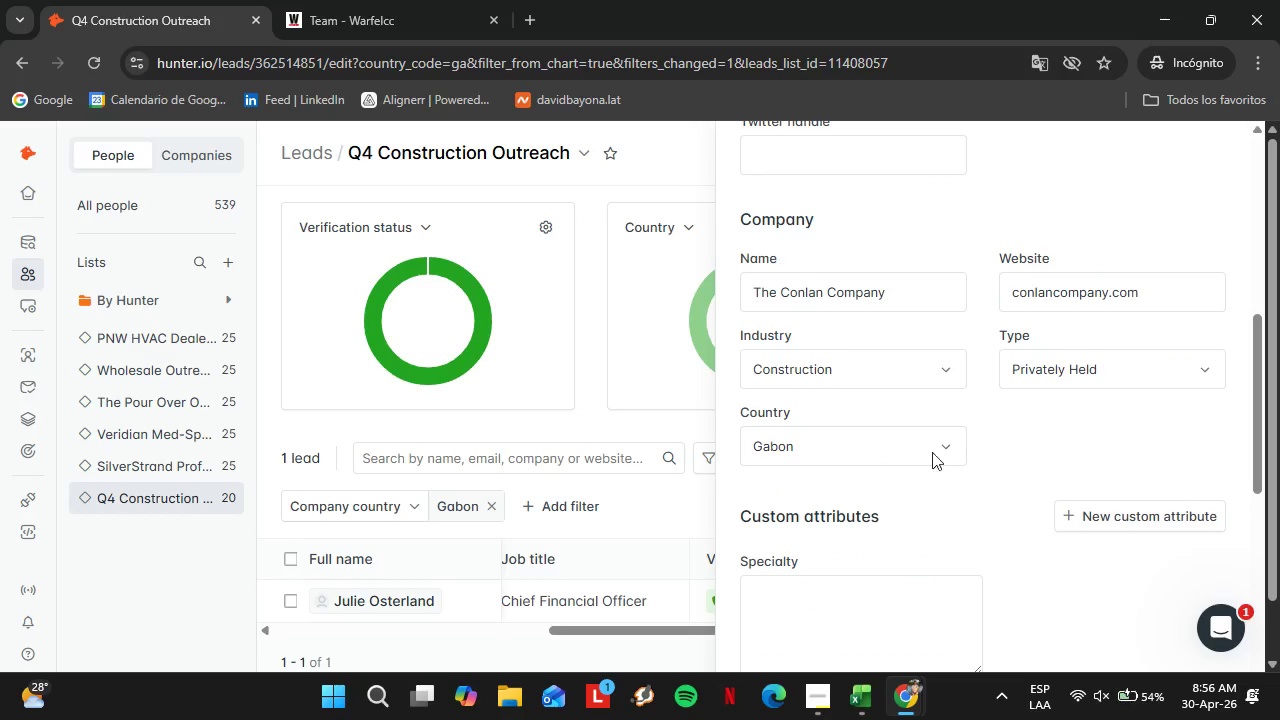 
left_click([932, 439])
 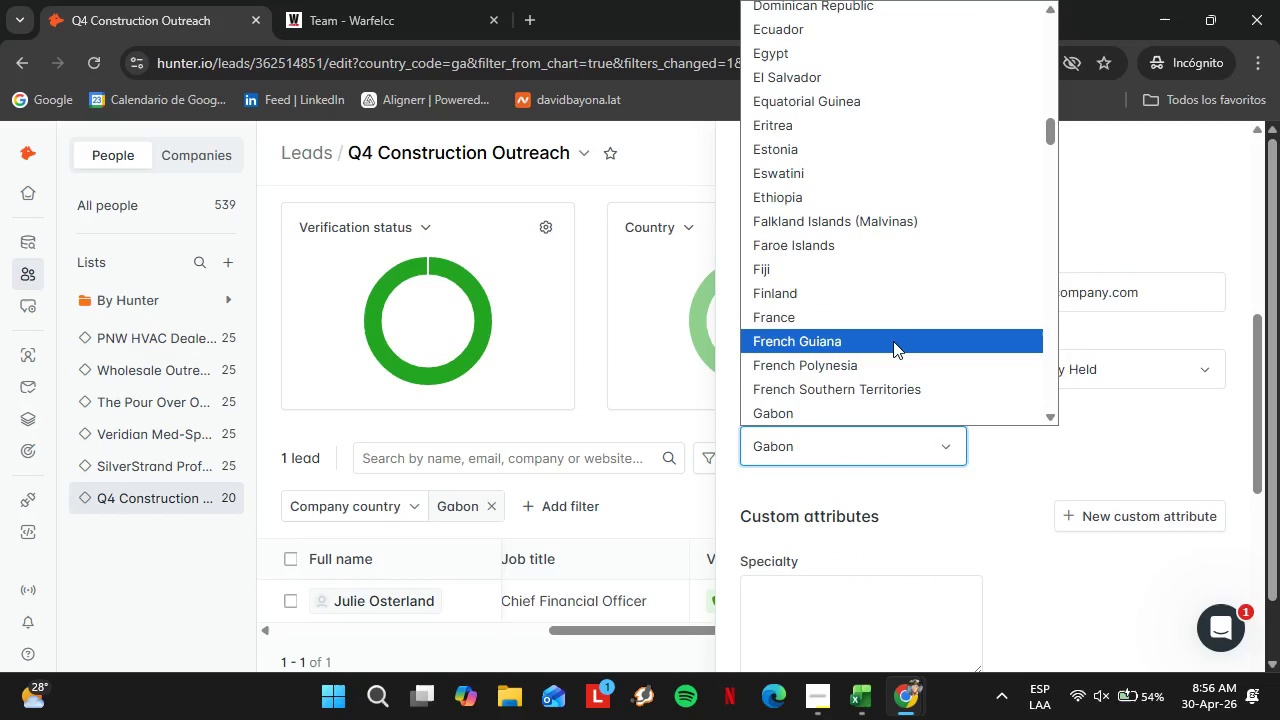 
scroll: coordinate [893, 332], scroll_direction: down, amount: 2.0
 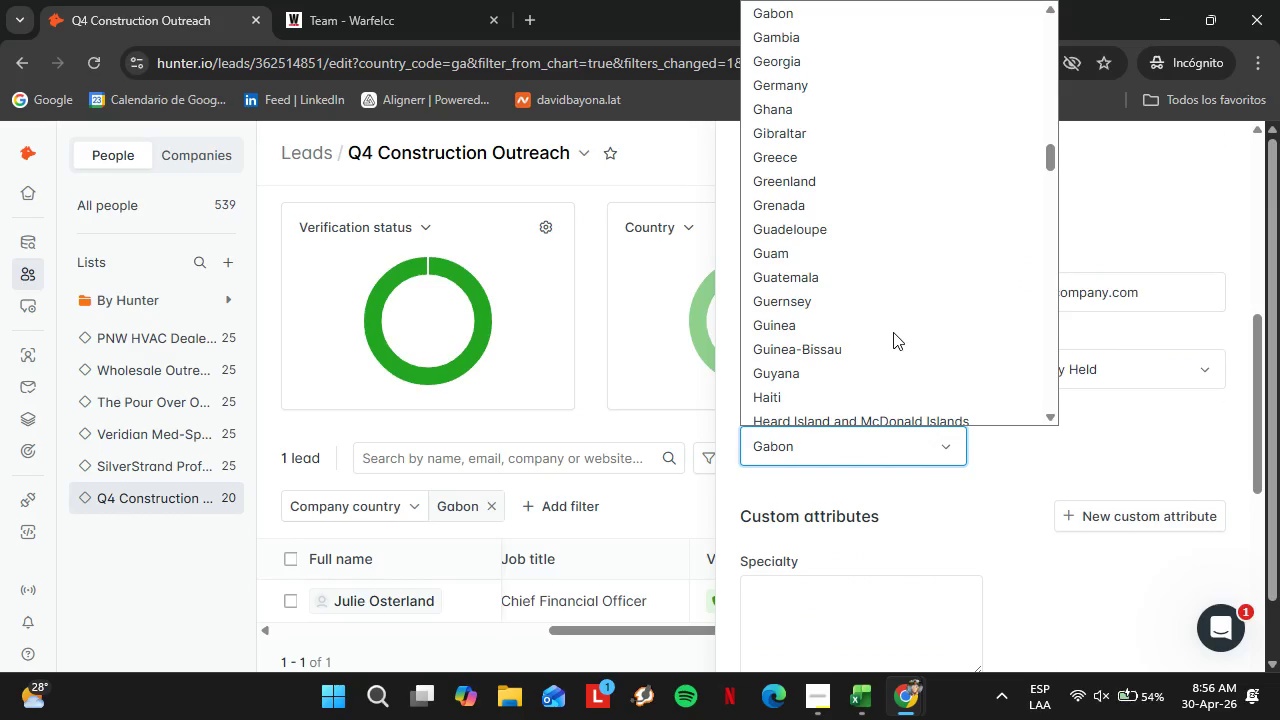 
type(un)
 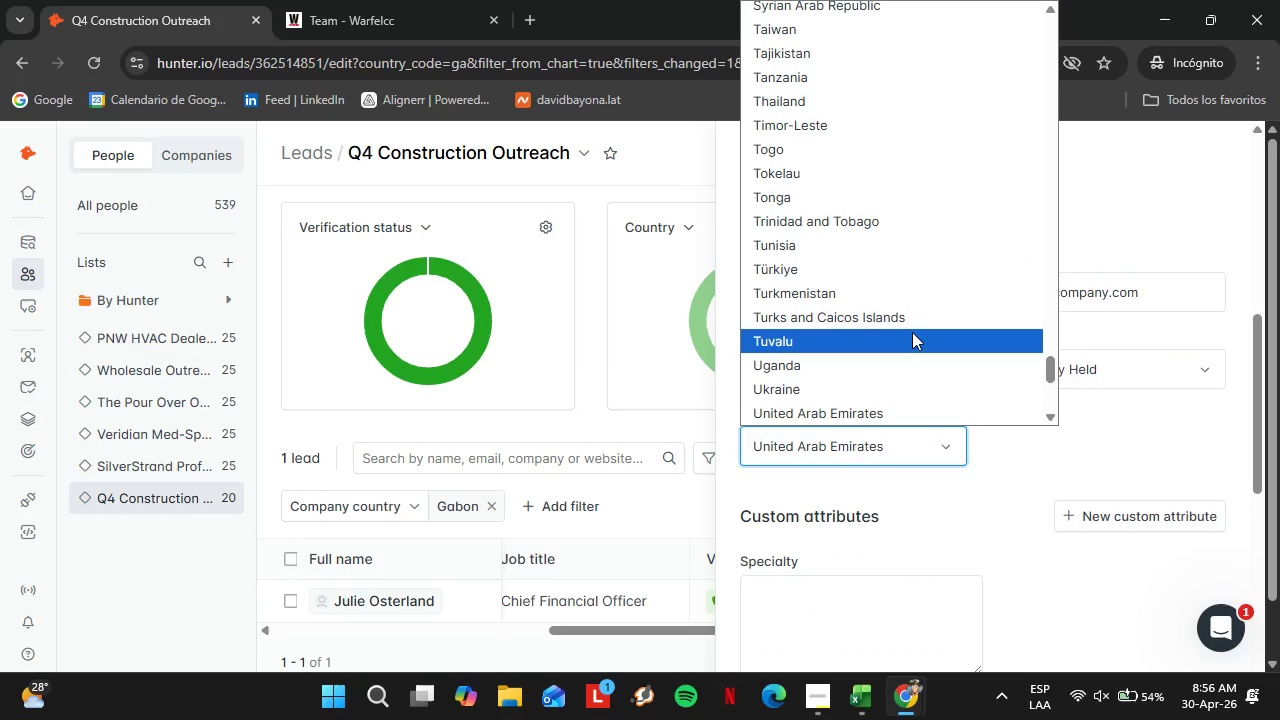 
scroll: coordinate [902, 336], scroll_direction: down, amount: 1.0
 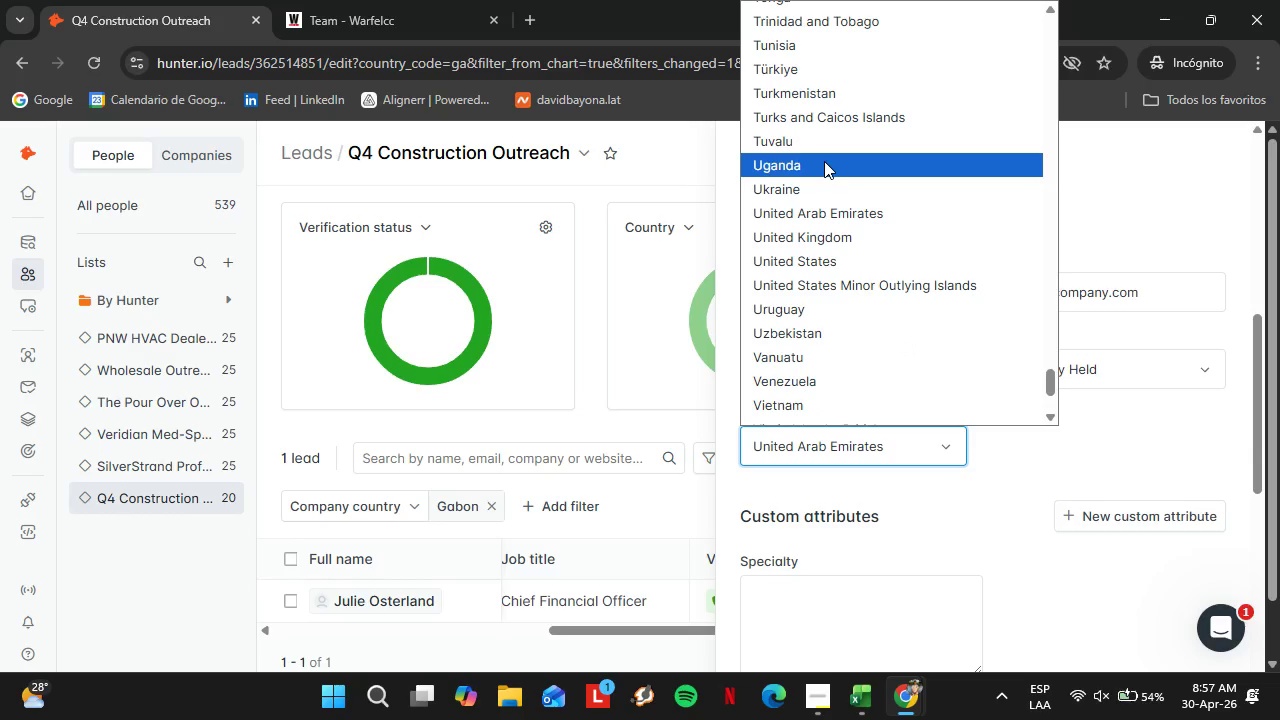 
left_click([825, 255])
 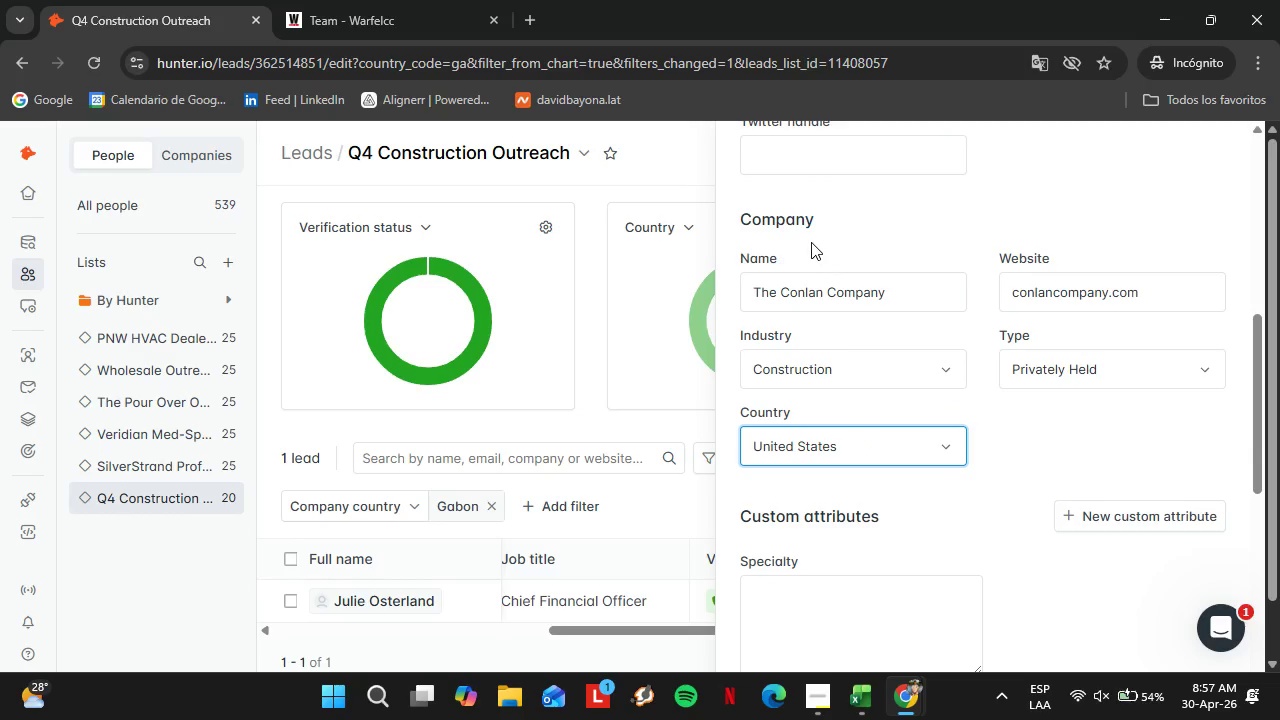 
scroll: coordinate [883, 548], scroll_direction: down, amount: 7.0
 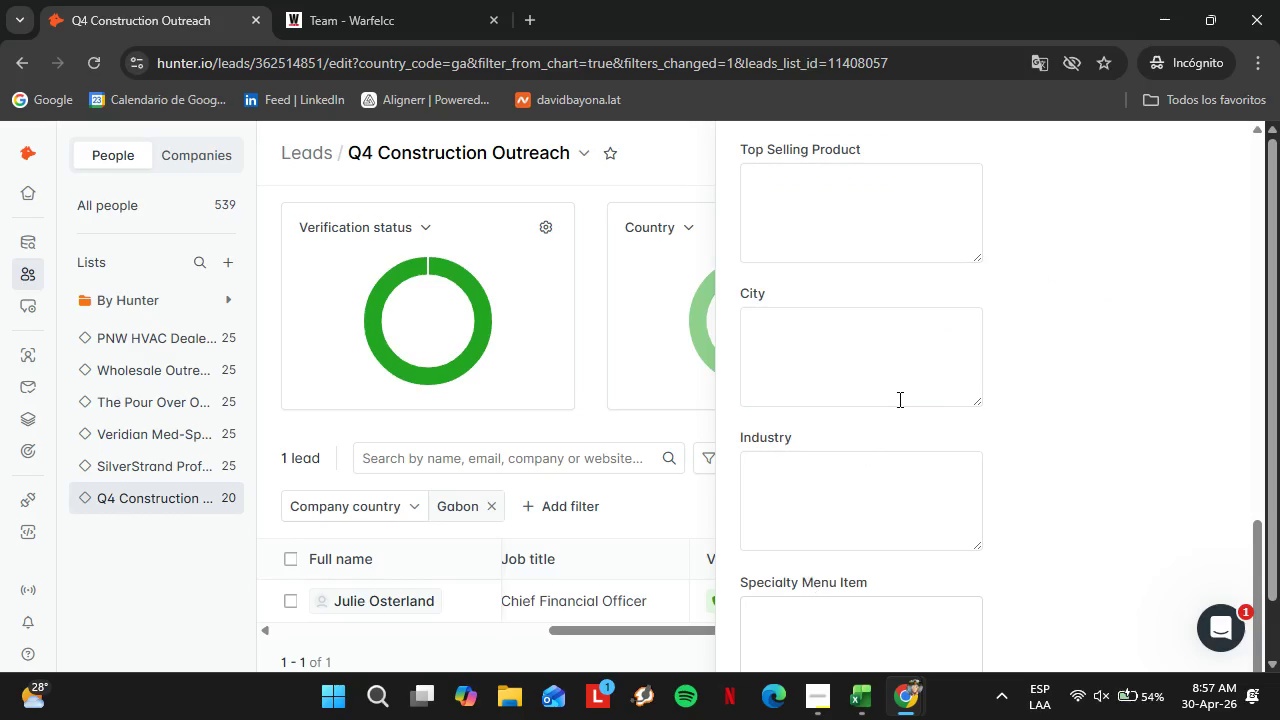 
scroll: coordinate [899, 399], scroll_direction: up, amount: 3.0
 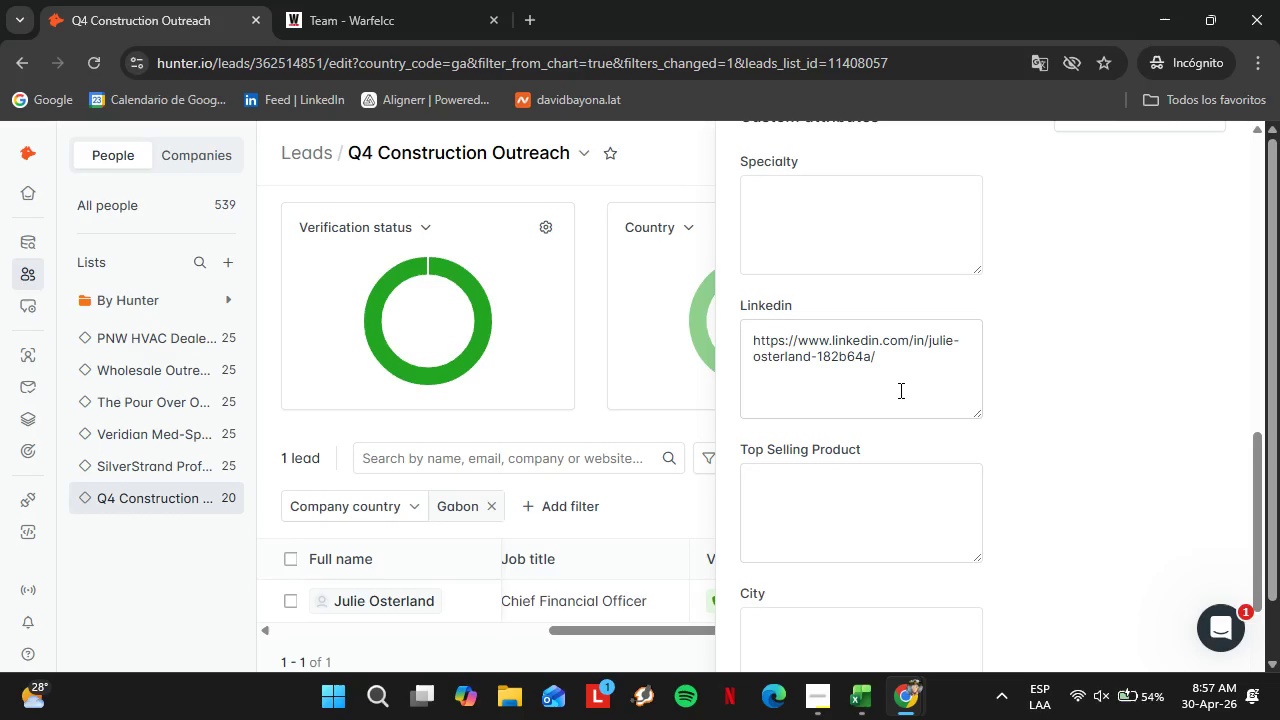 
scroll: coordinate [1024, 390], scroll_direction: down, amount: 13.0
 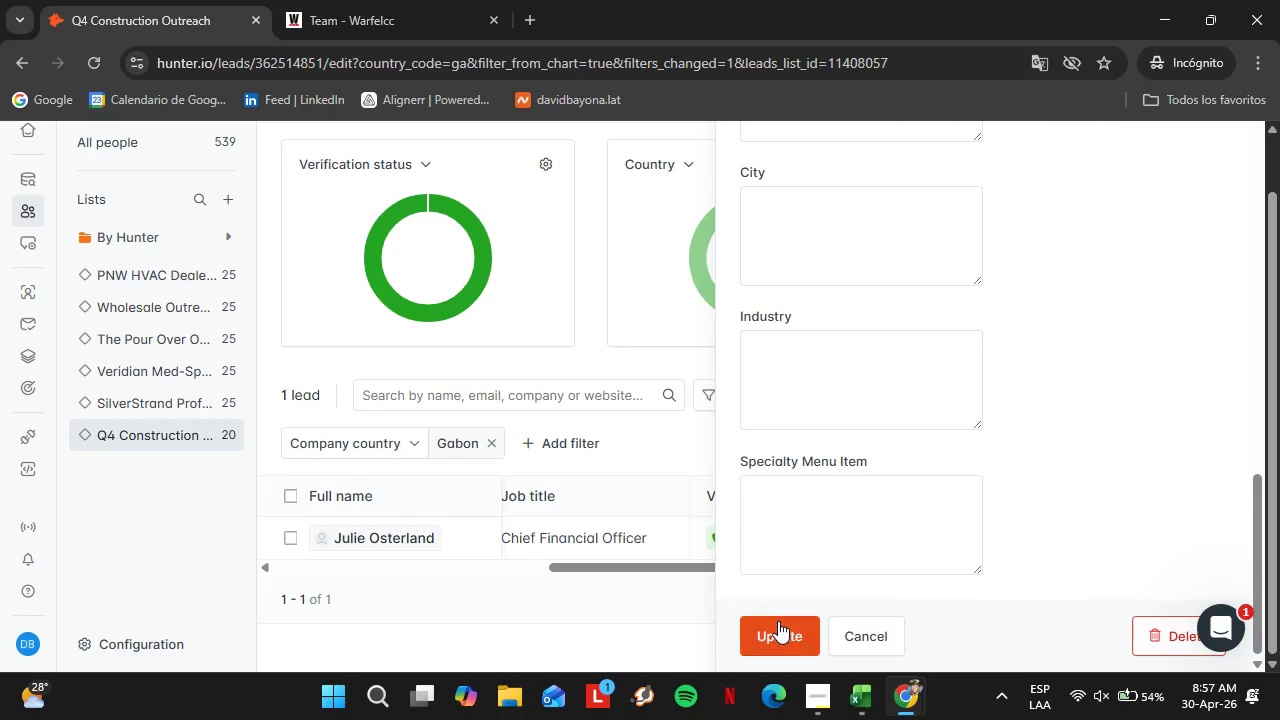 
left_click([778, 621])
 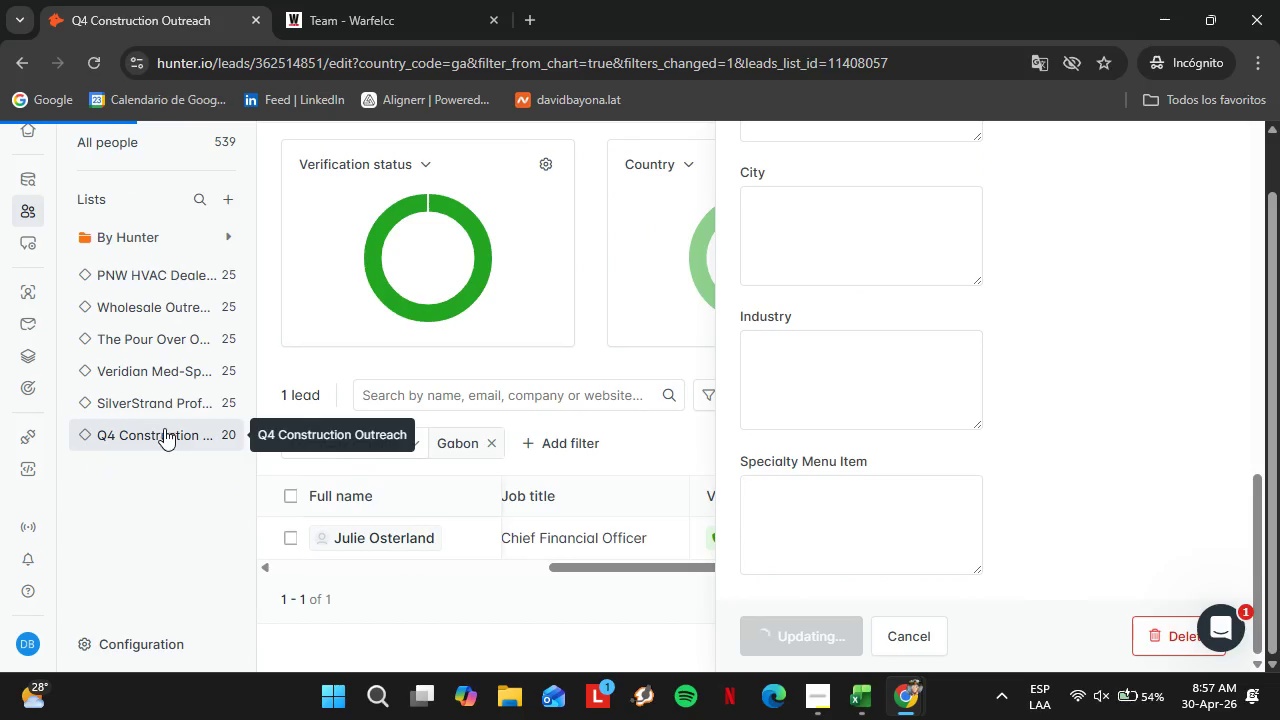 
left_click([164, 428])
 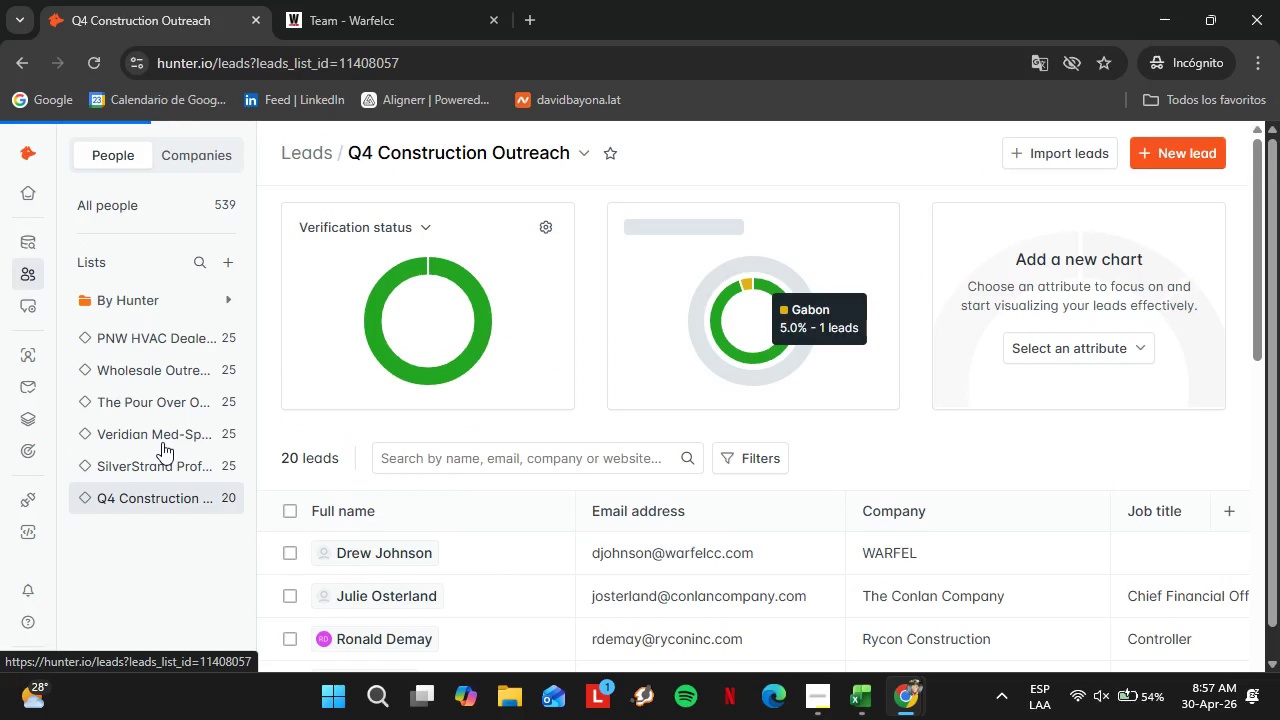 
scroll: coordinate [684, 441], scroll_direction: down, amount: 6.0
 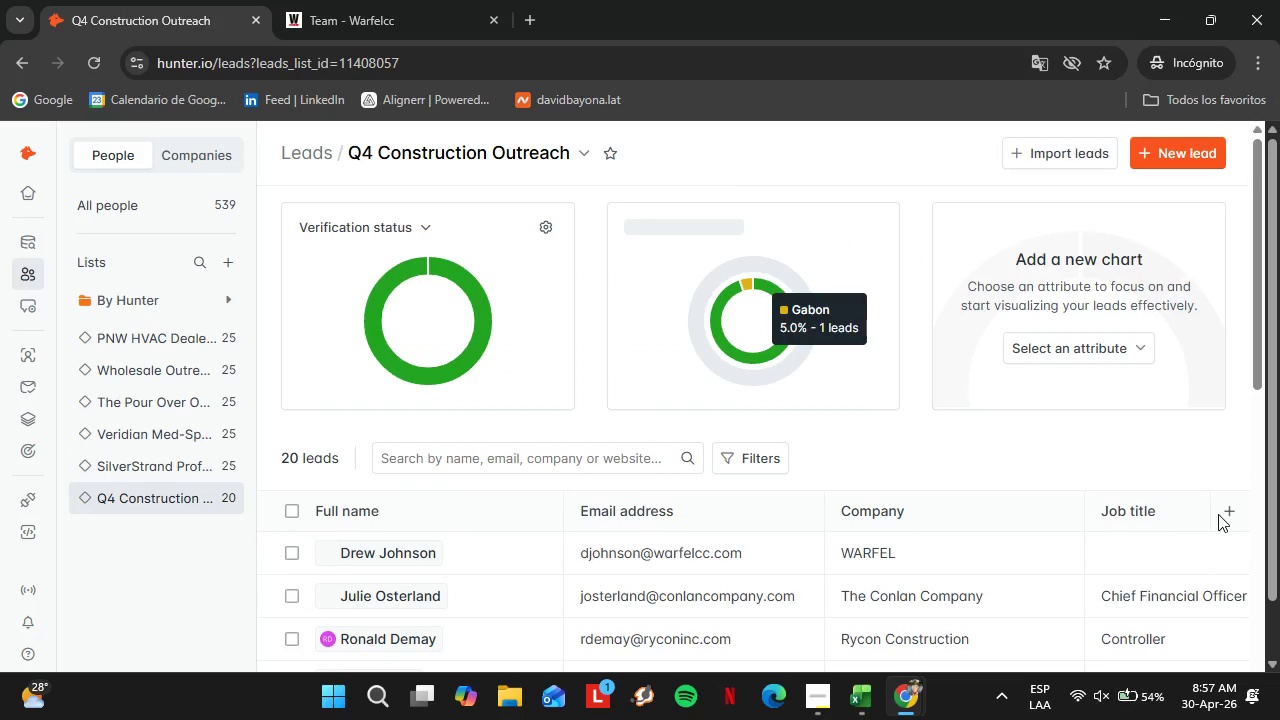 
left_click_drag(start_coordinate=[670, 602], to_coordinate=[675, 604])
 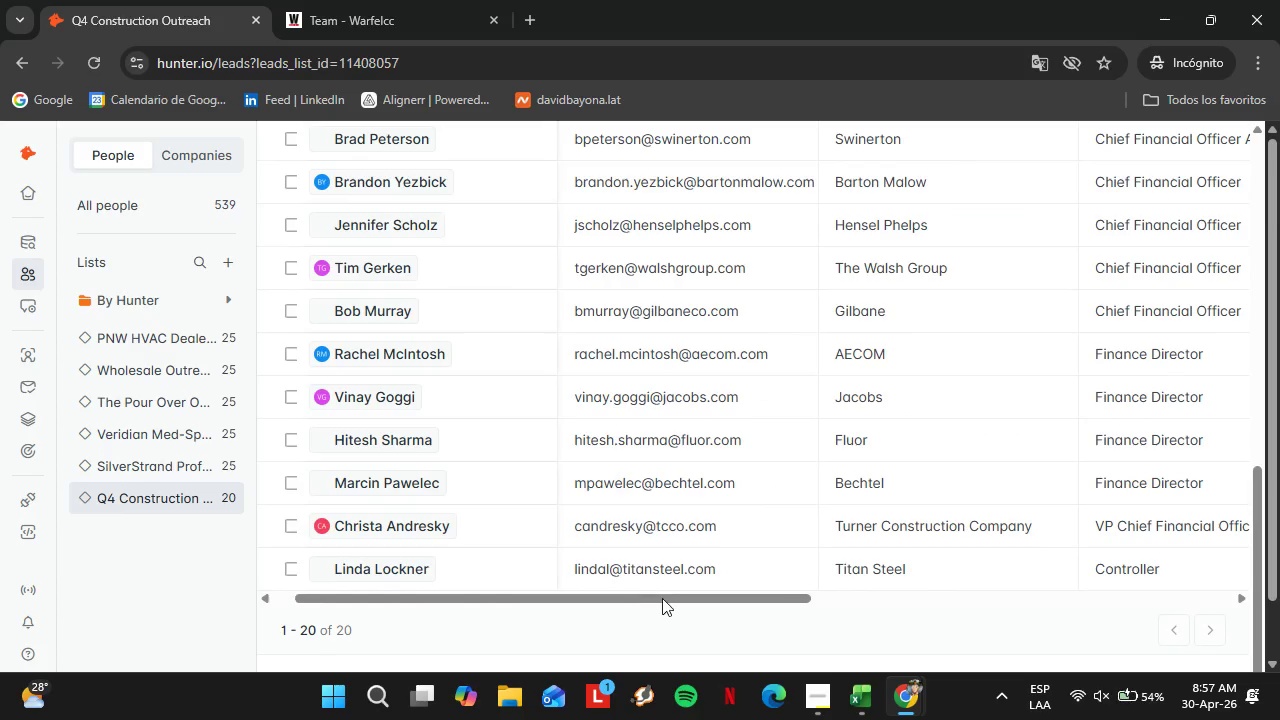 
scroll: coordinate [714, 570], scroll_direction: down, amount: 13.0
 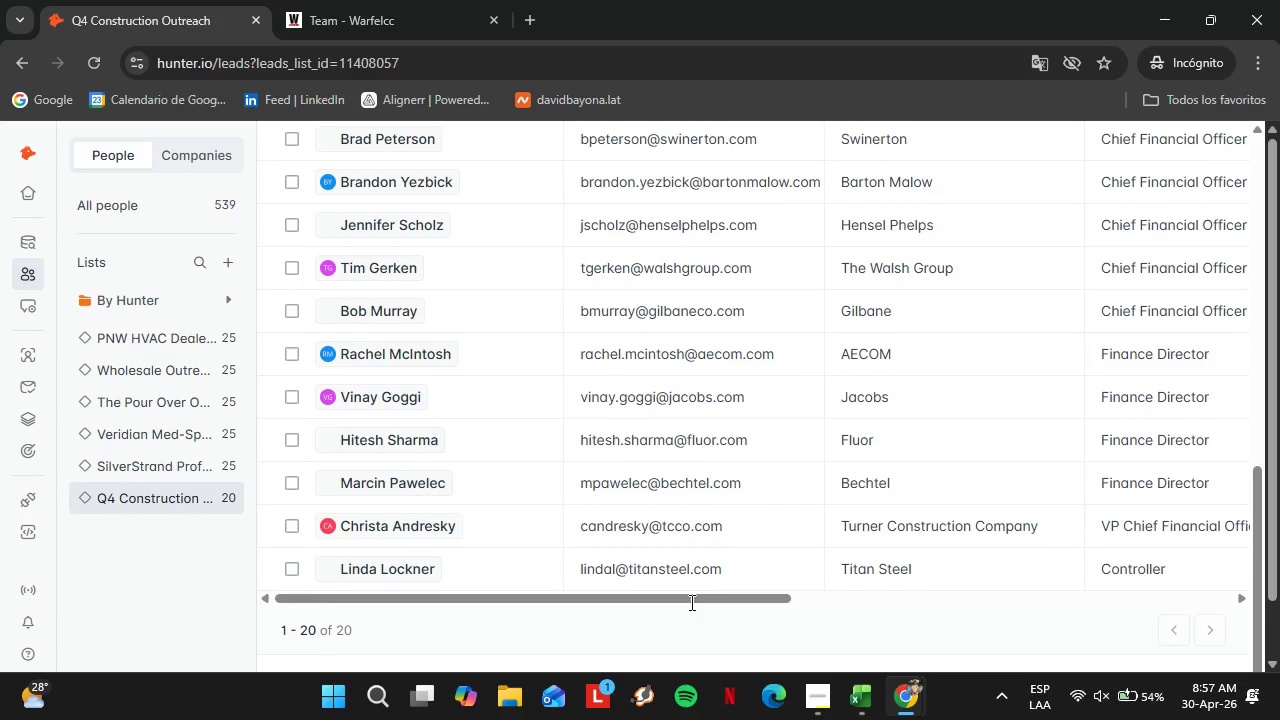 
left_click_drag(start_coordinate=[628, 594], to_coordinate=[1087, 610])
 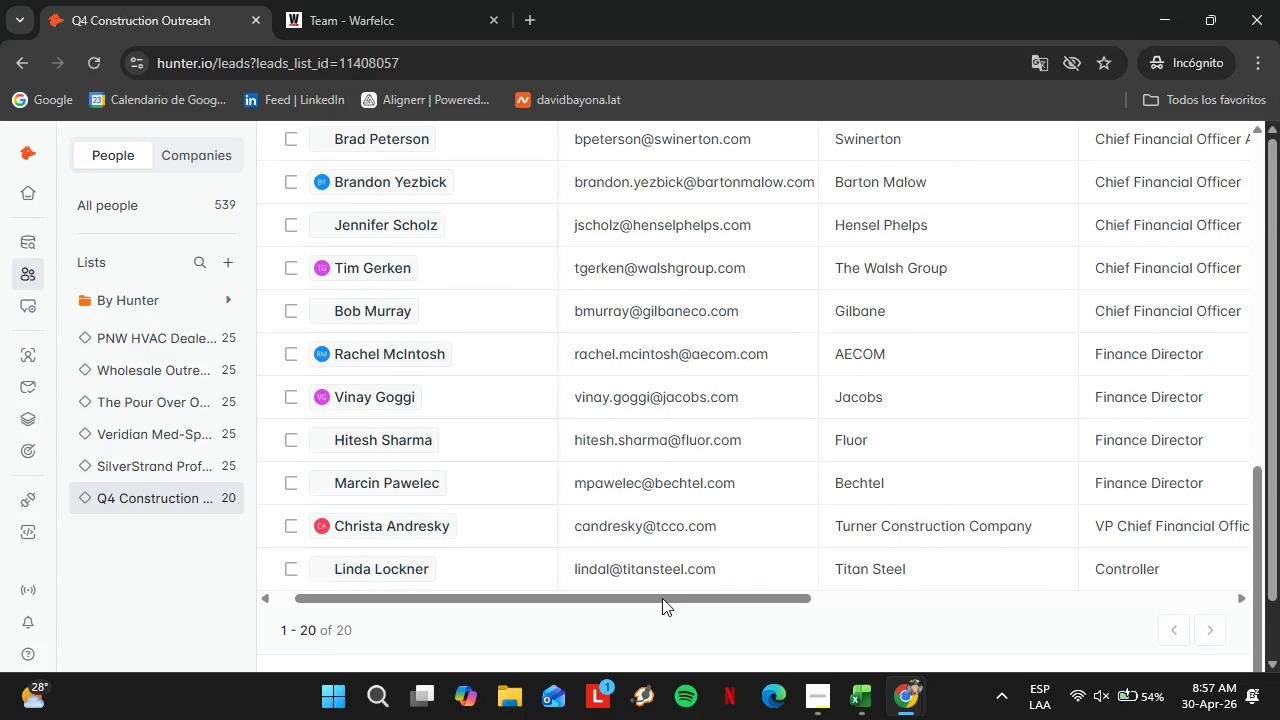 
double_click([912, 349])
 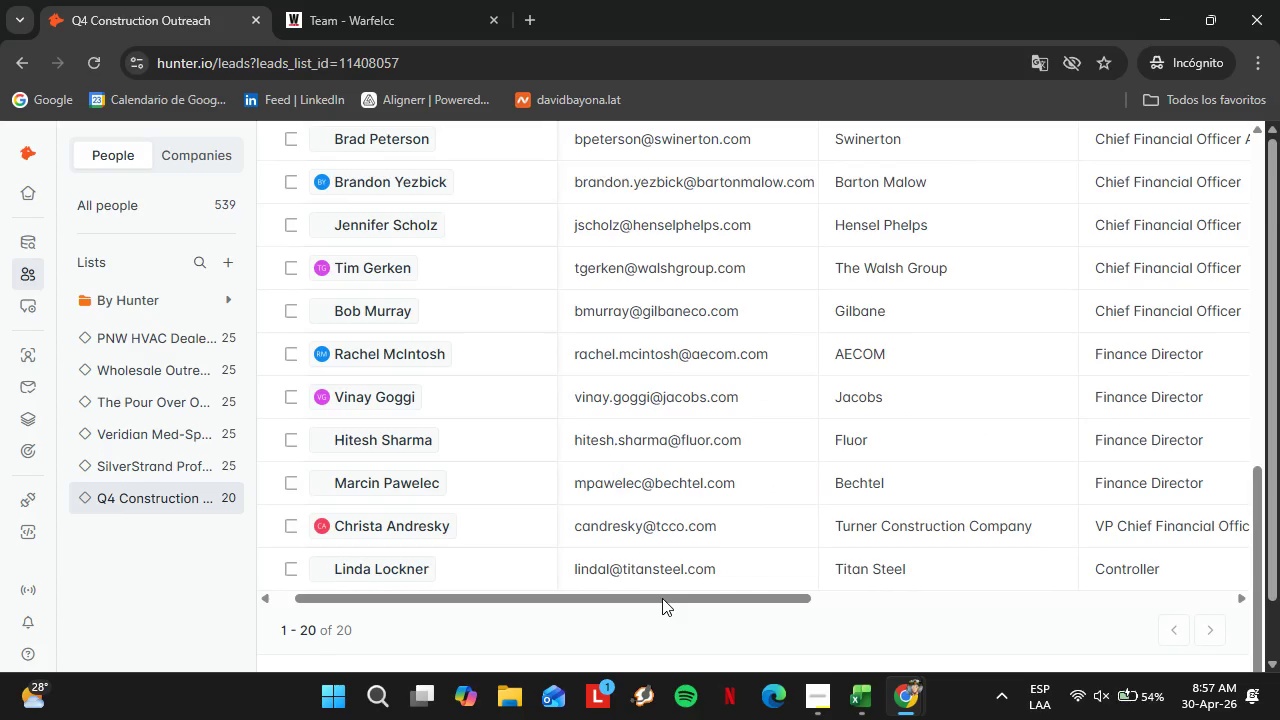 
triple_click([912, 349])
 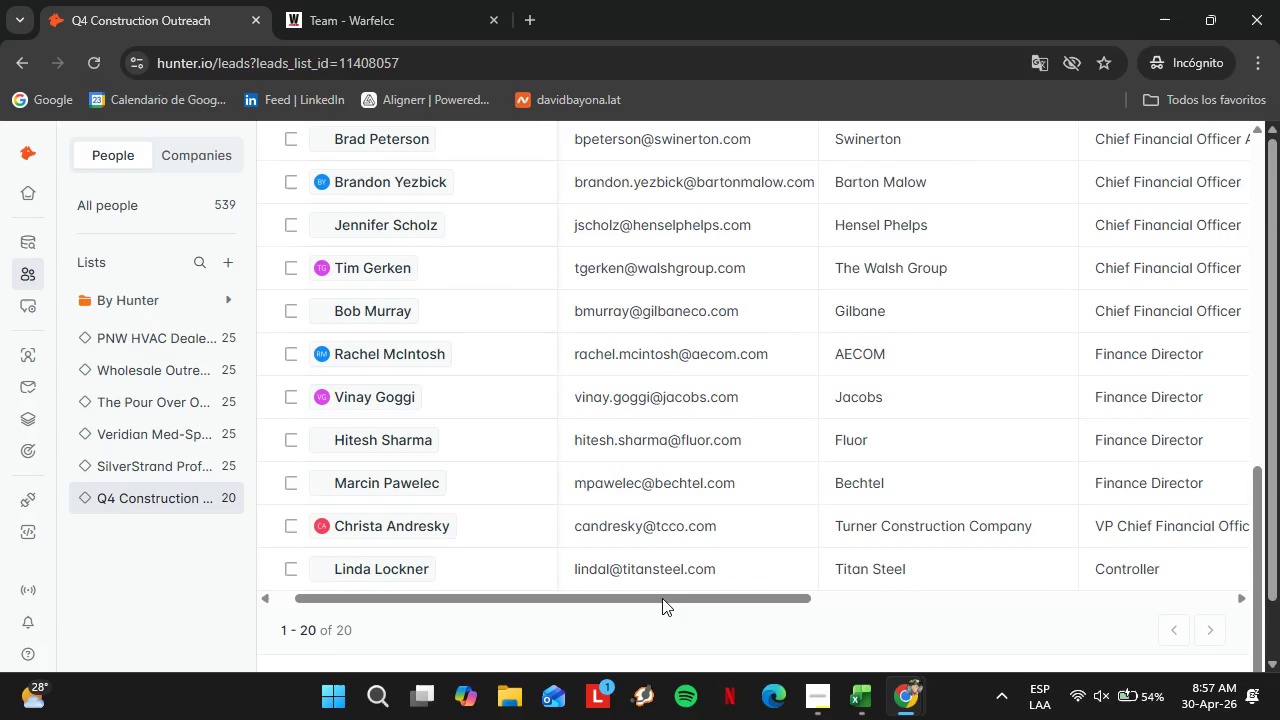 
scroll: coordinate [1023, 425], scroll_direction: up, amount: 6.0
 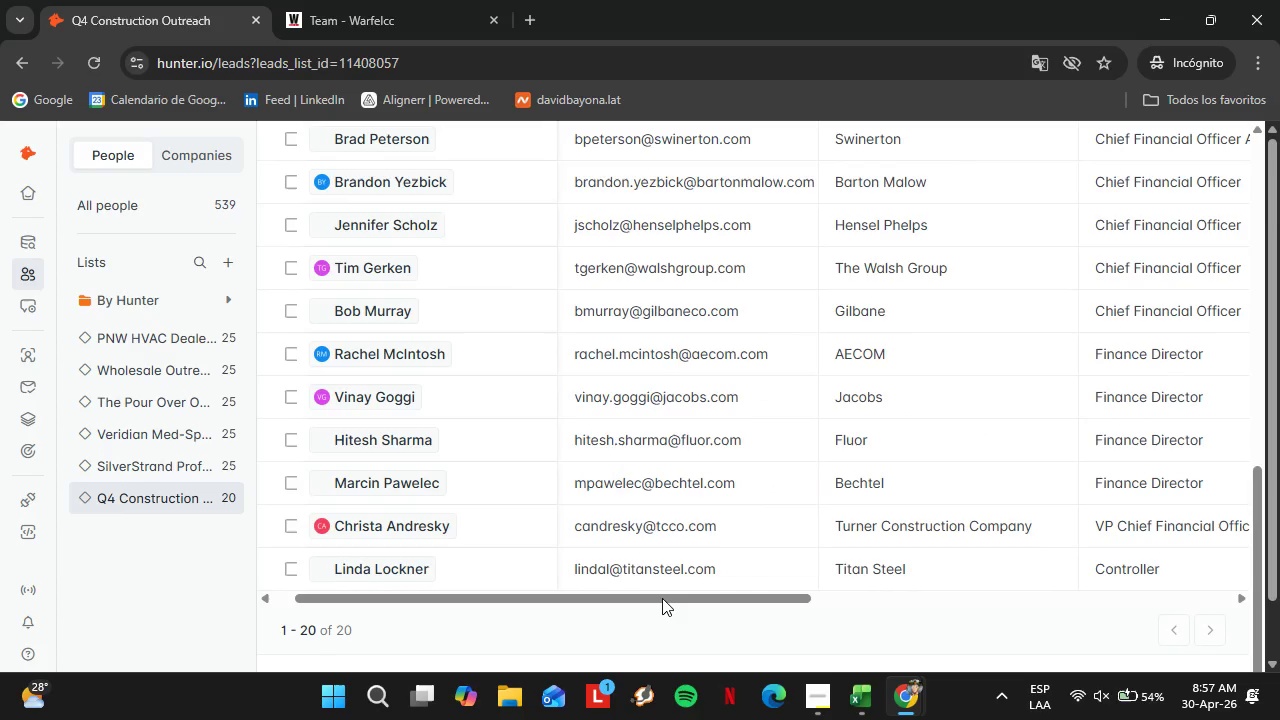 
key(Control+V)
 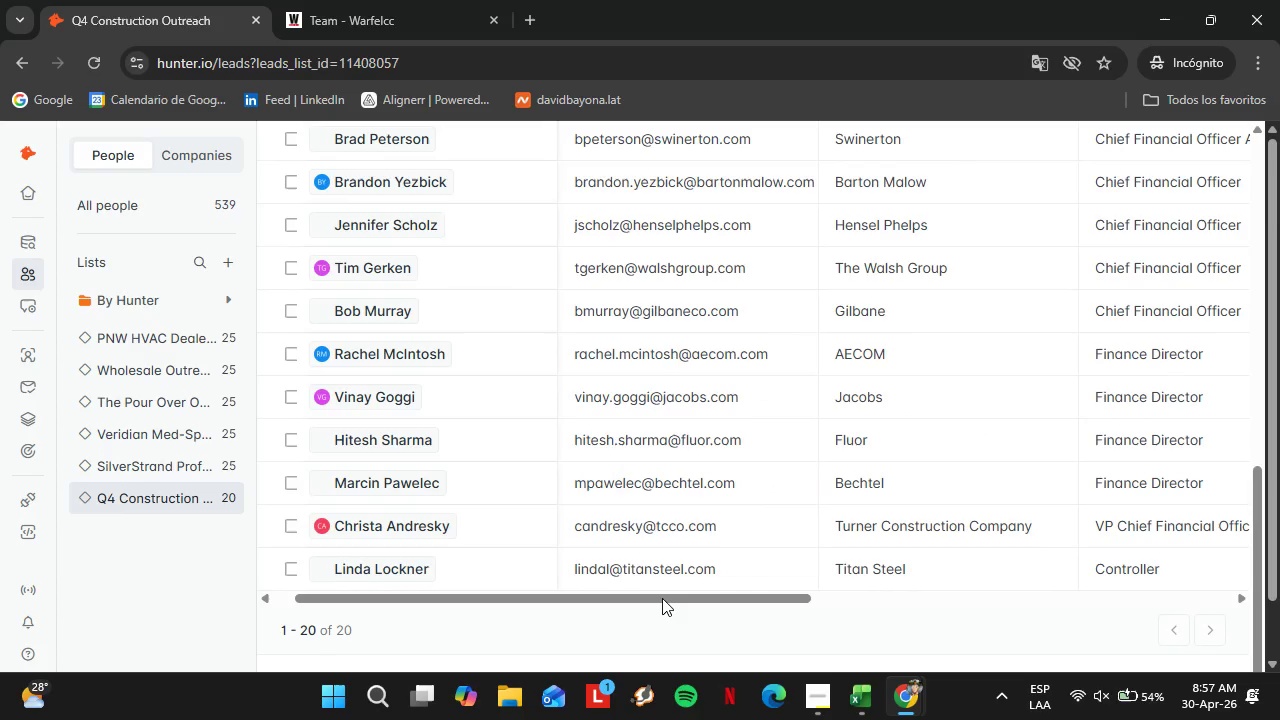 
key(Enter)
 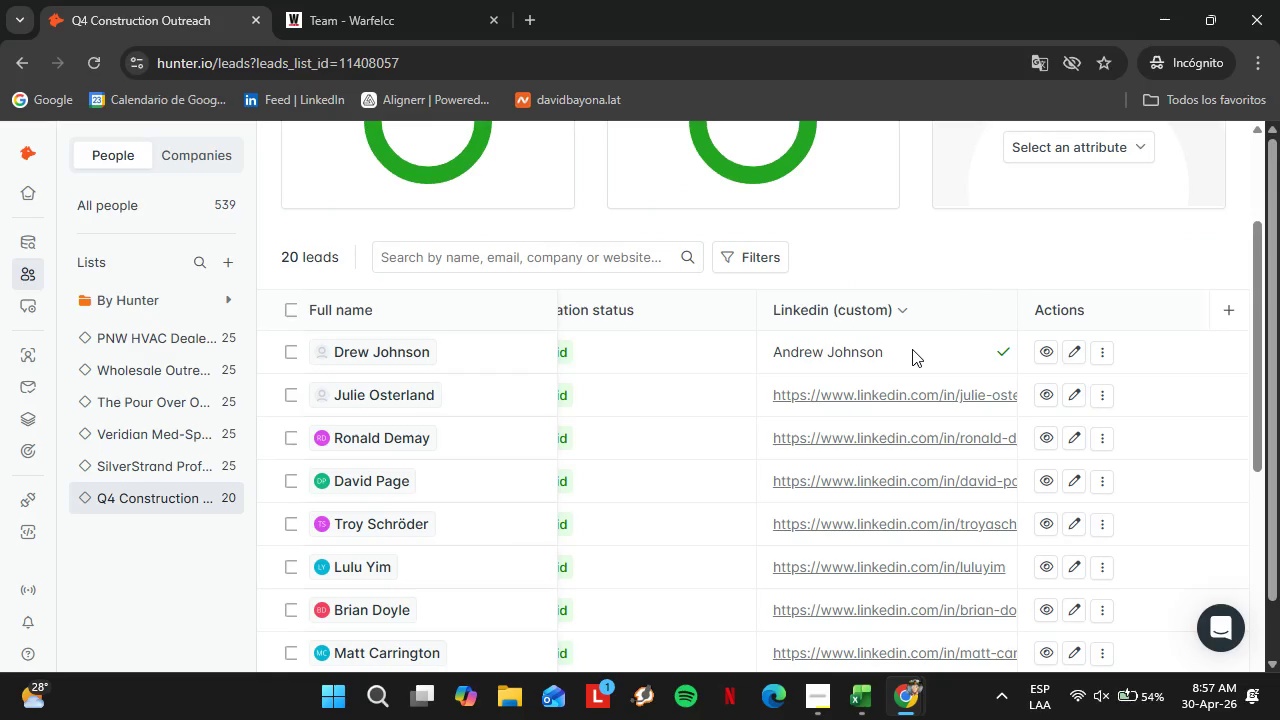 
left_click_drag(start_coordinate=[912, 349], to_coordinate=[752, 354])
 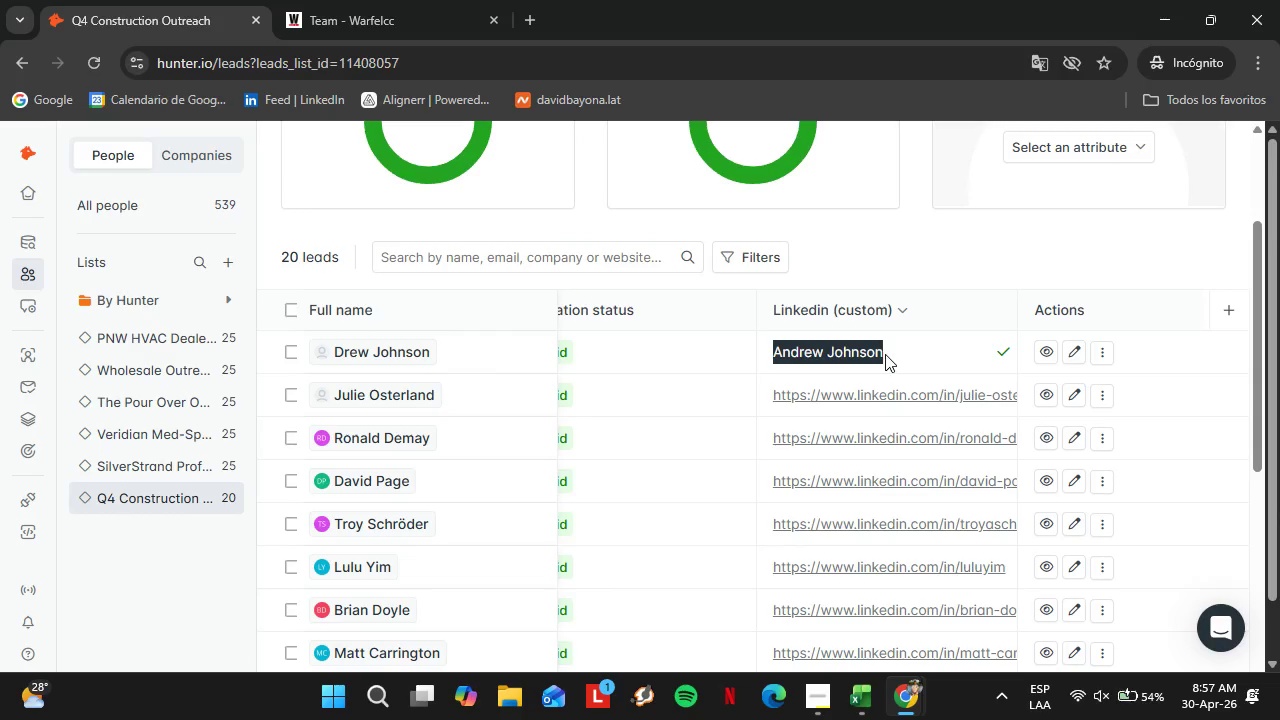 
key(Backspace)
 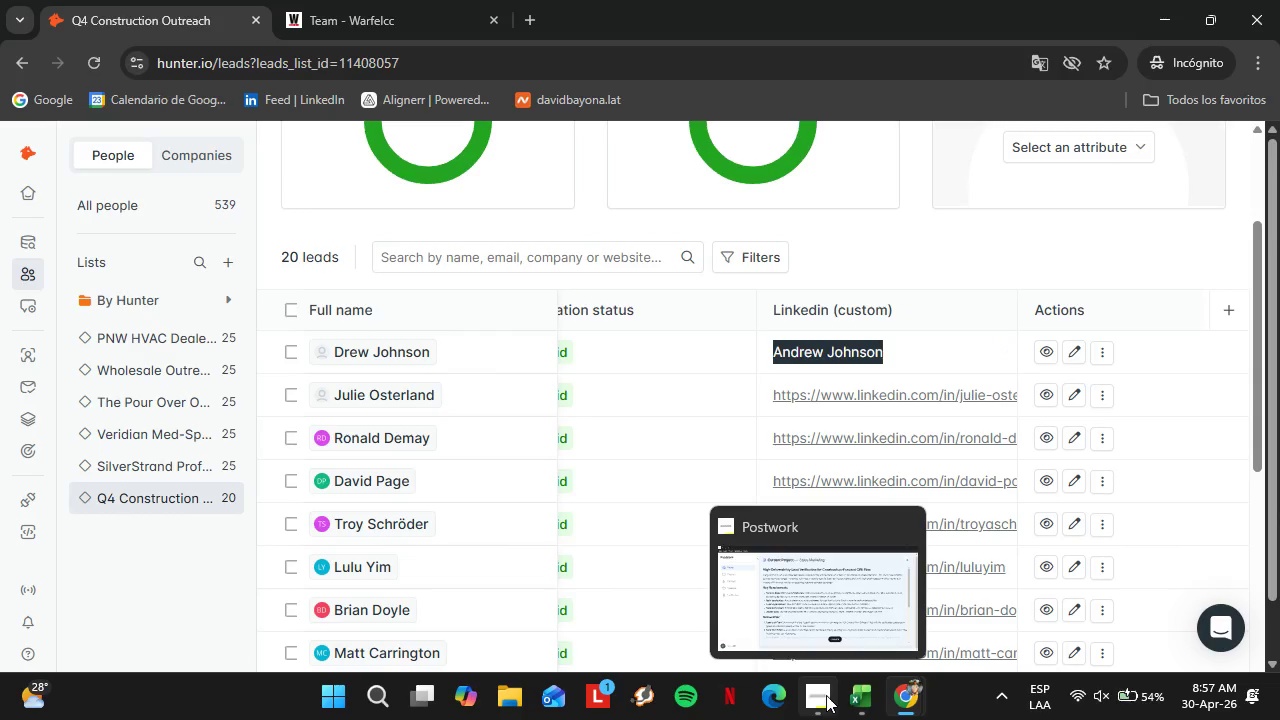 
left_click([766, 550])
 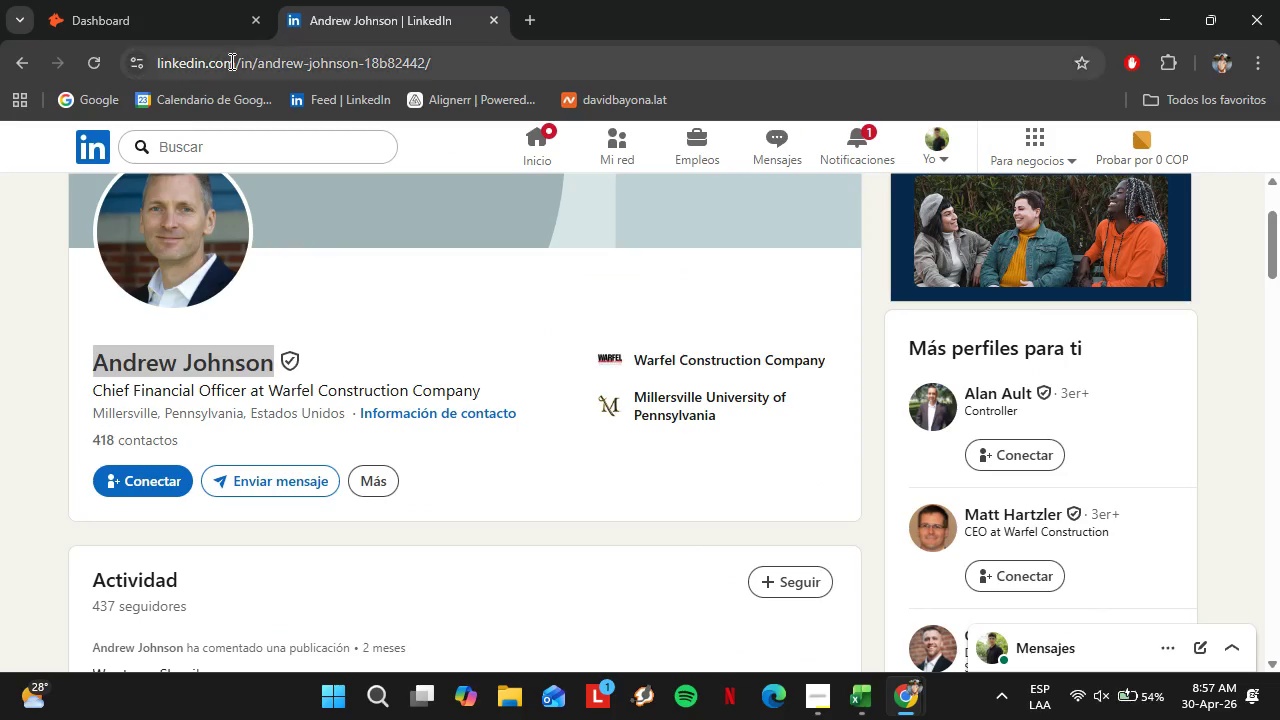 
left_click([230, 60])
 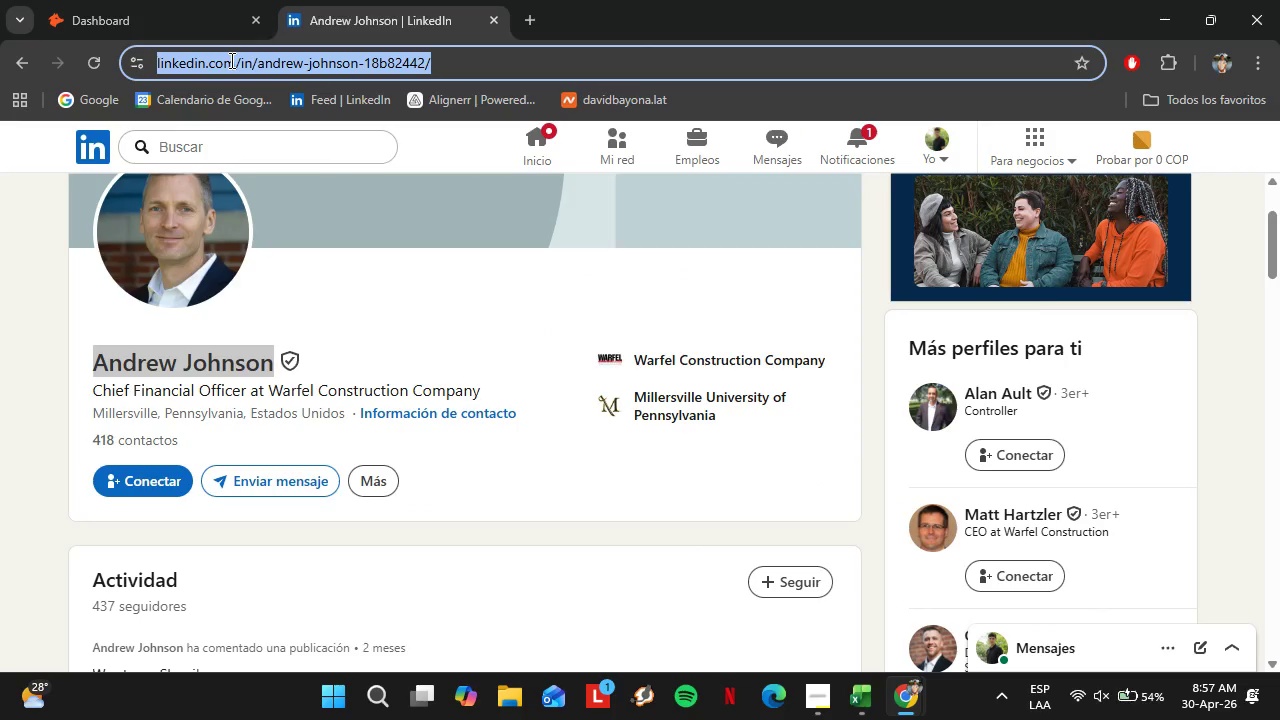 
key(Control+C)
 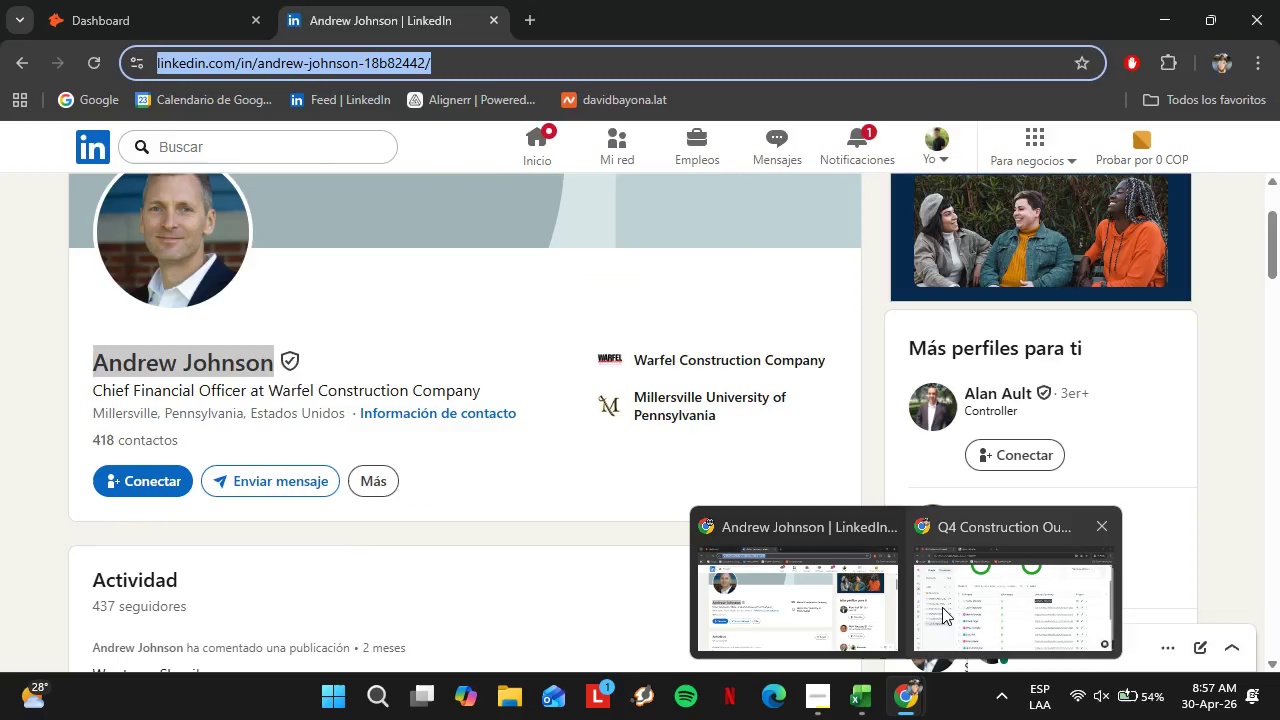 
left_click([943, 606])
 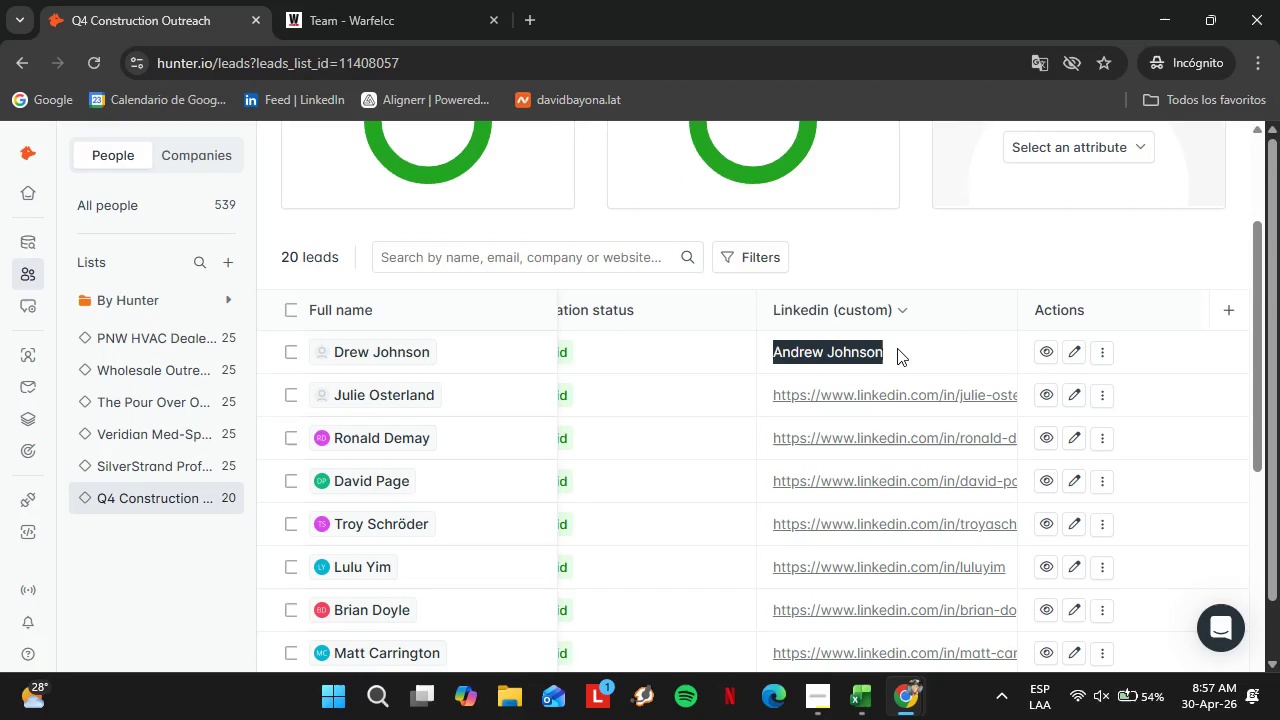 
key(Control+V)
 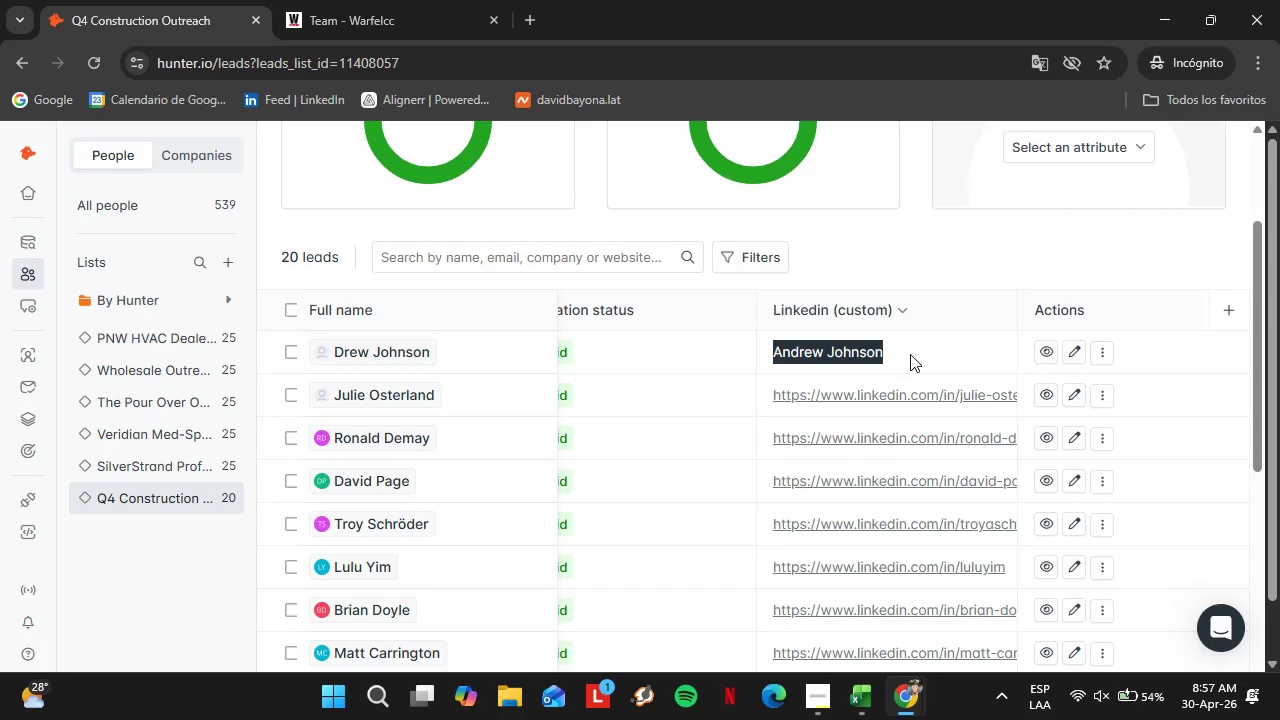 
double_click([910, 354])
 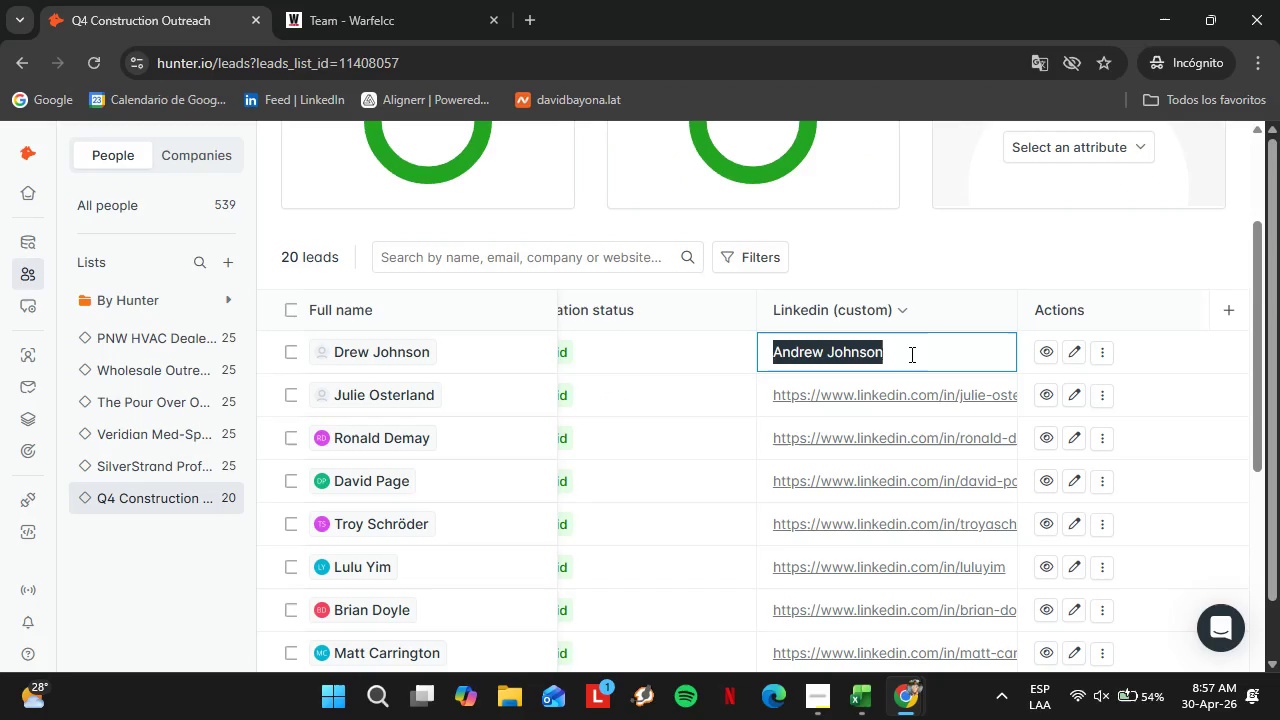 
triple_click([910, 354])
 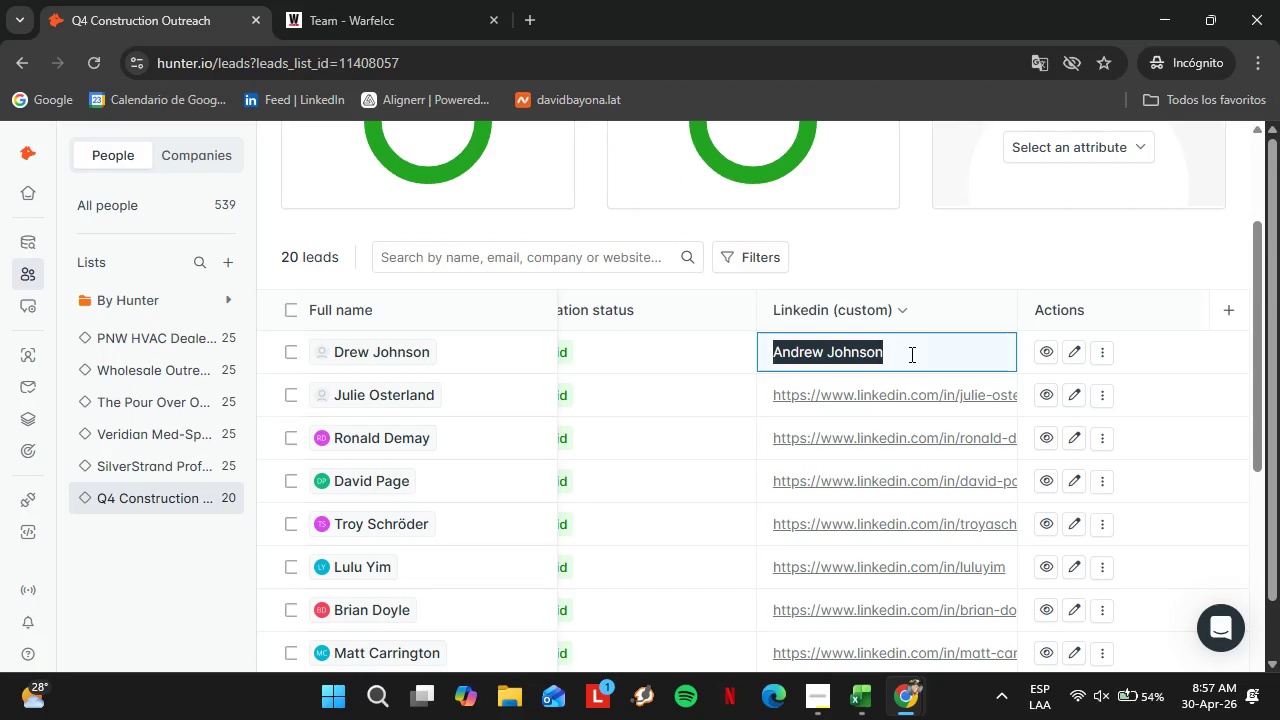 
triple_click([910, 354])
 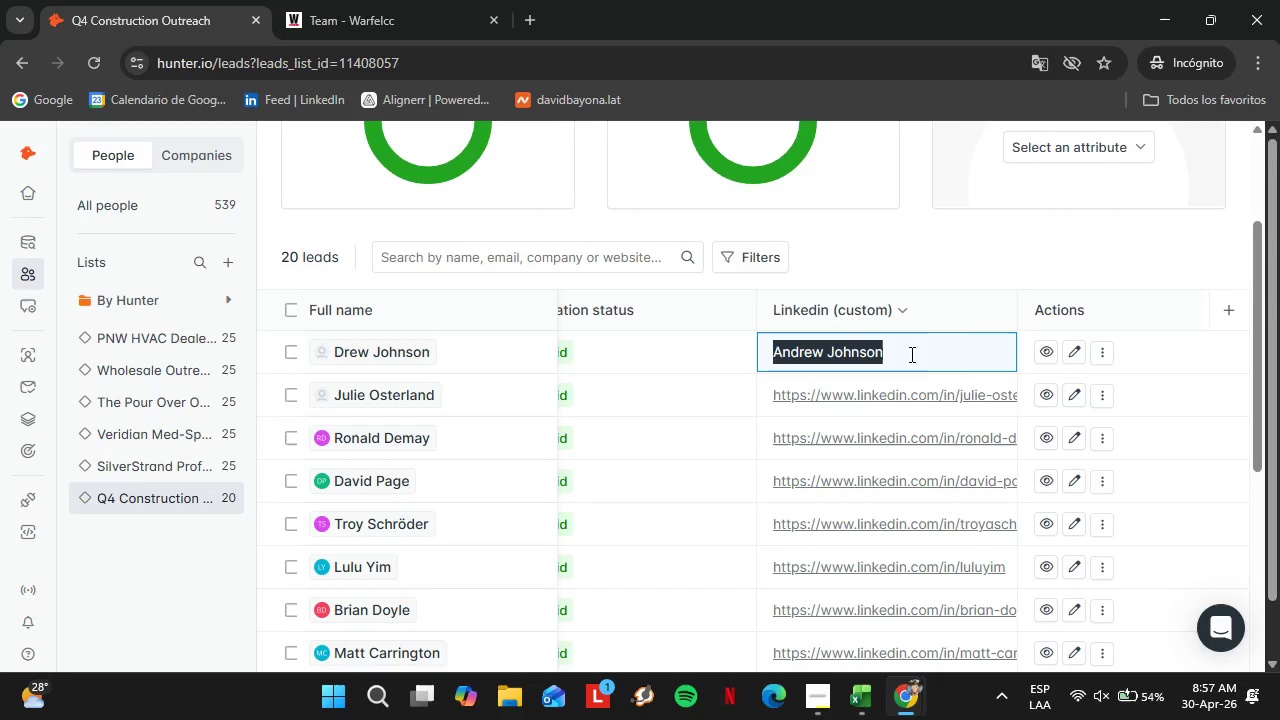 
key(Control+V)
 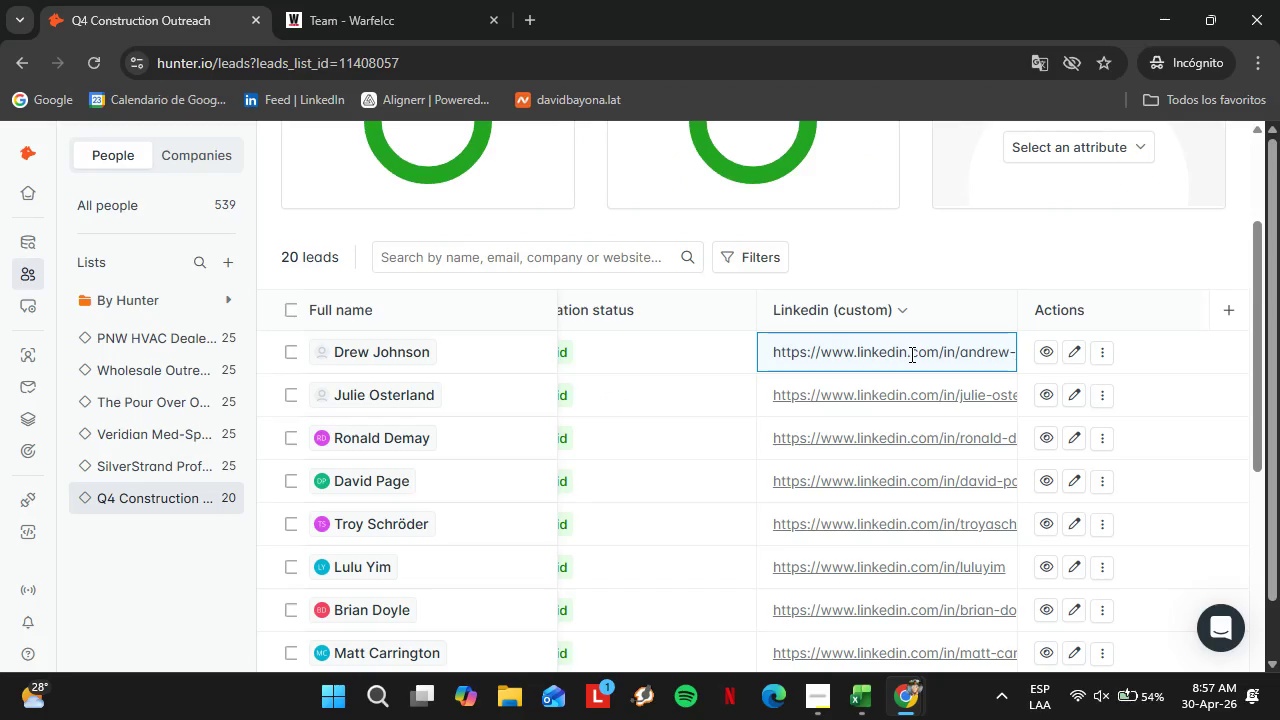 
key(Enter)
 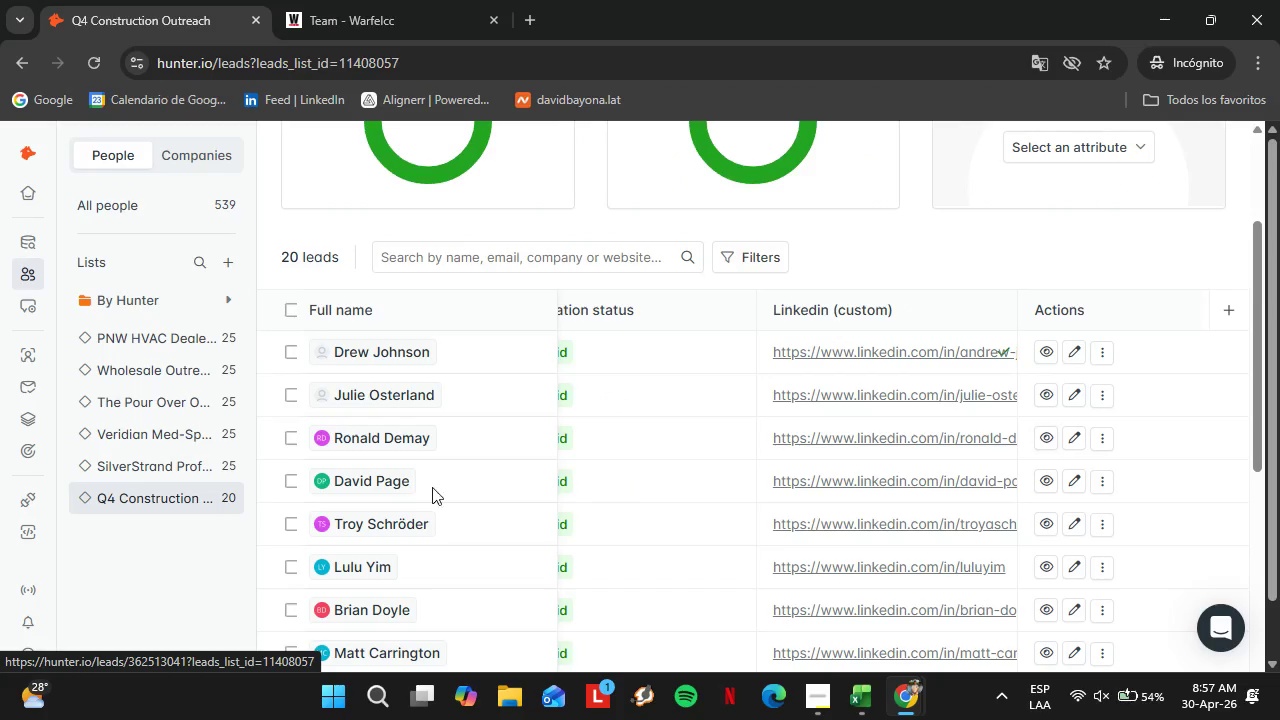 
scroll: coordinate [785, 460], scroll_direction: down, amount: 6.0
 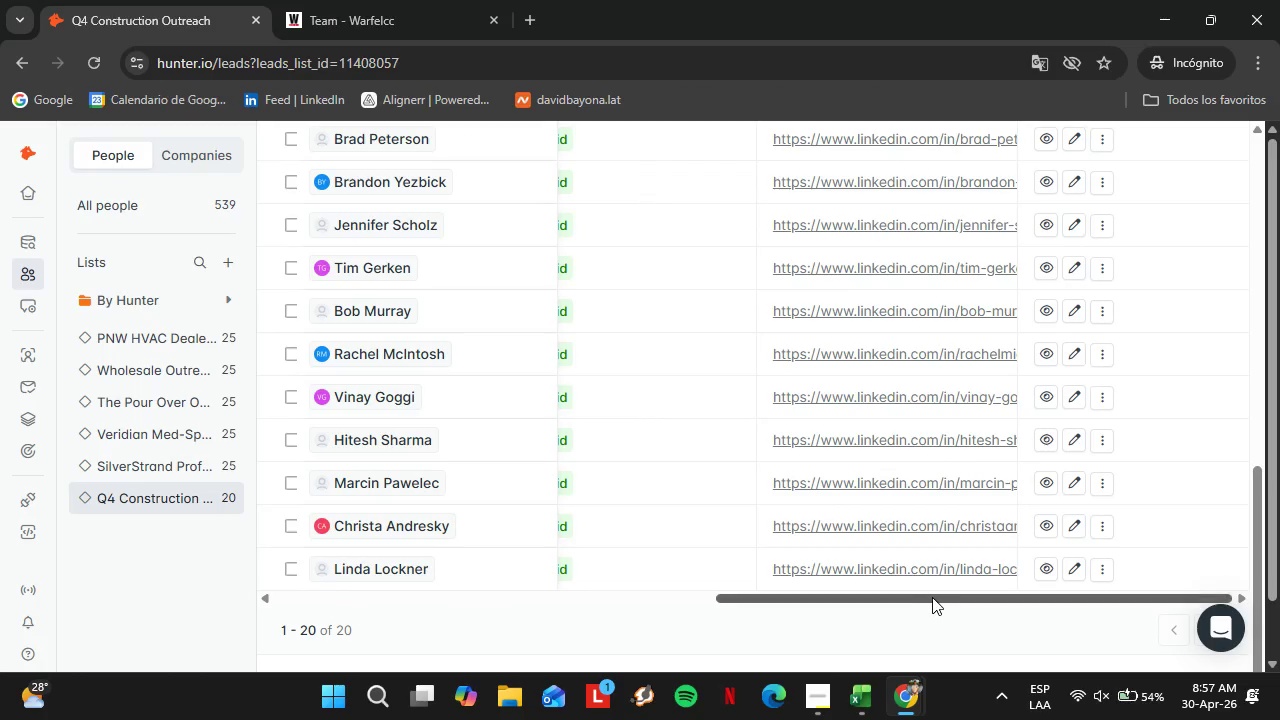 
left_click_drag(start_coordinate=[931, 597], to_coordinate=[743, 582])
 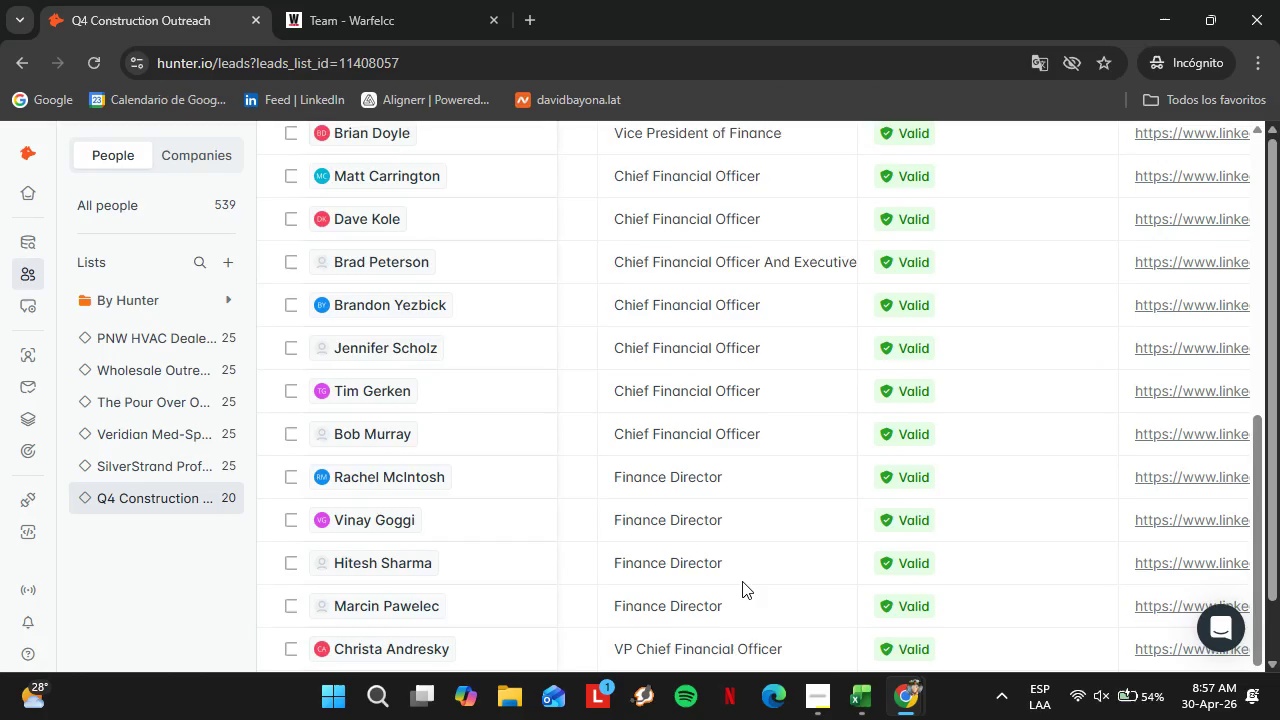 
scroll: coordinate [735, 566], scroll_direction: up, amount: 6.0
 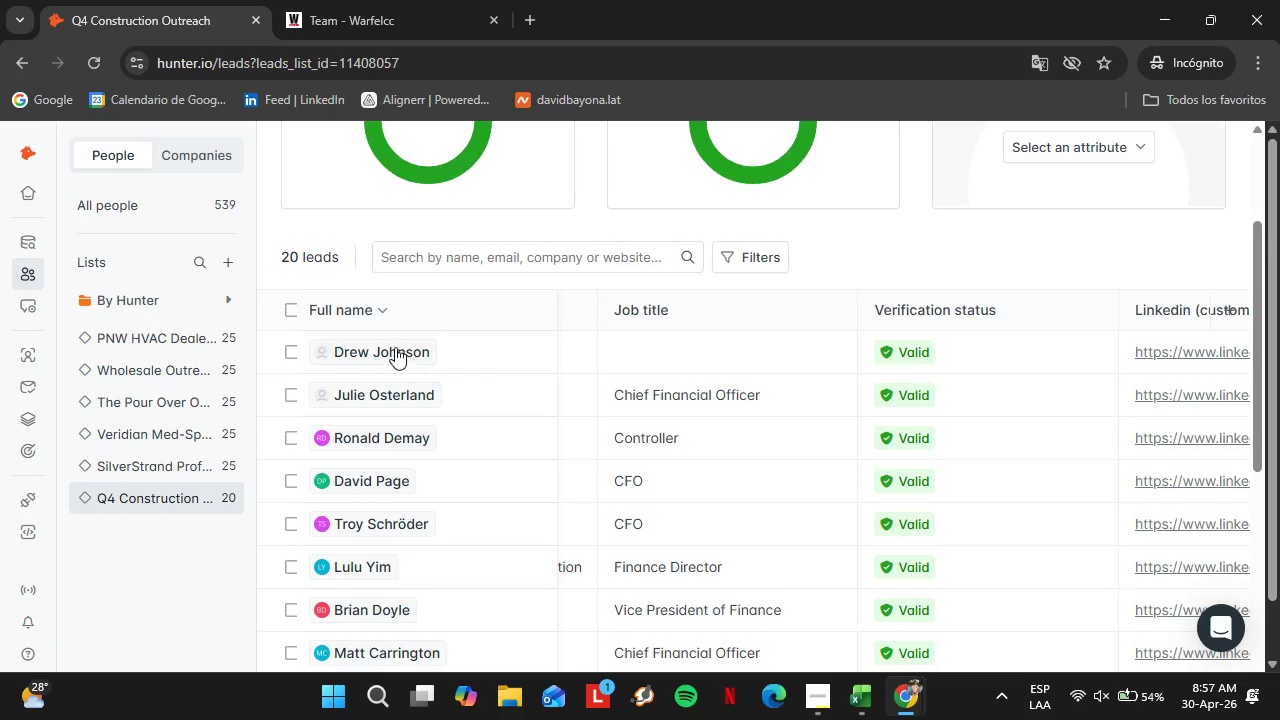 
left_click([386, 345])
 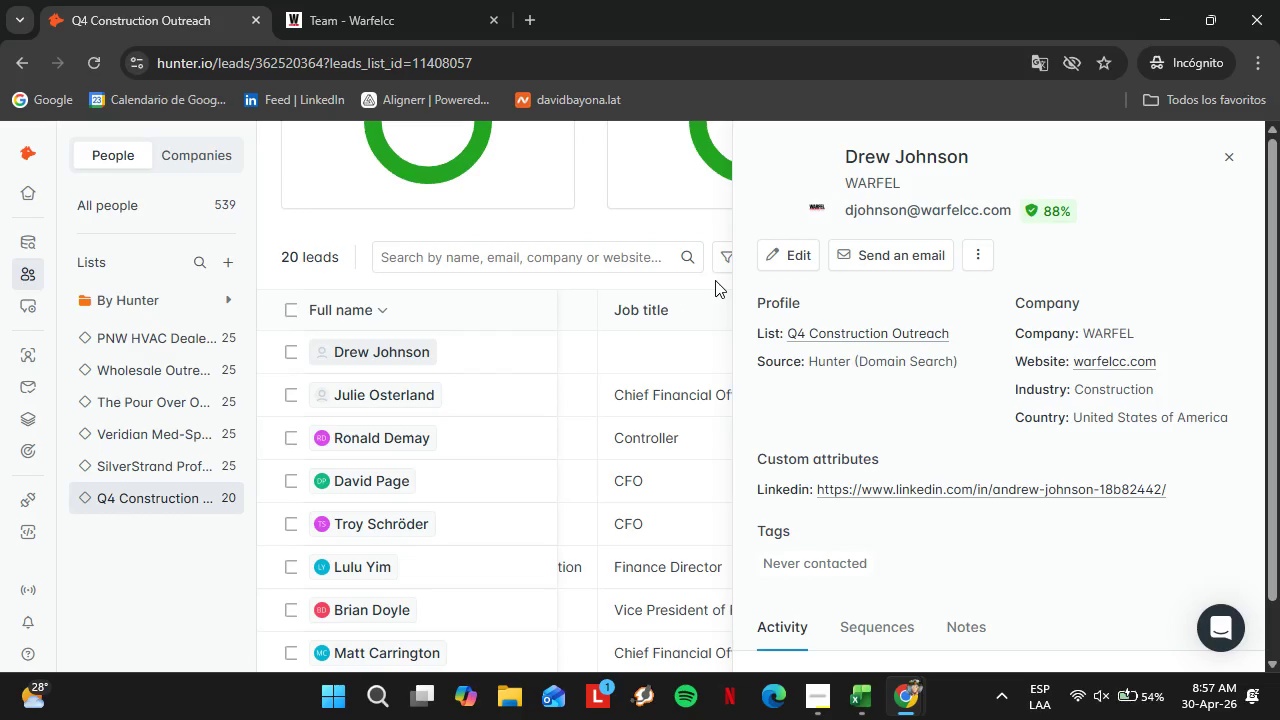 
left_click([790, 262])
 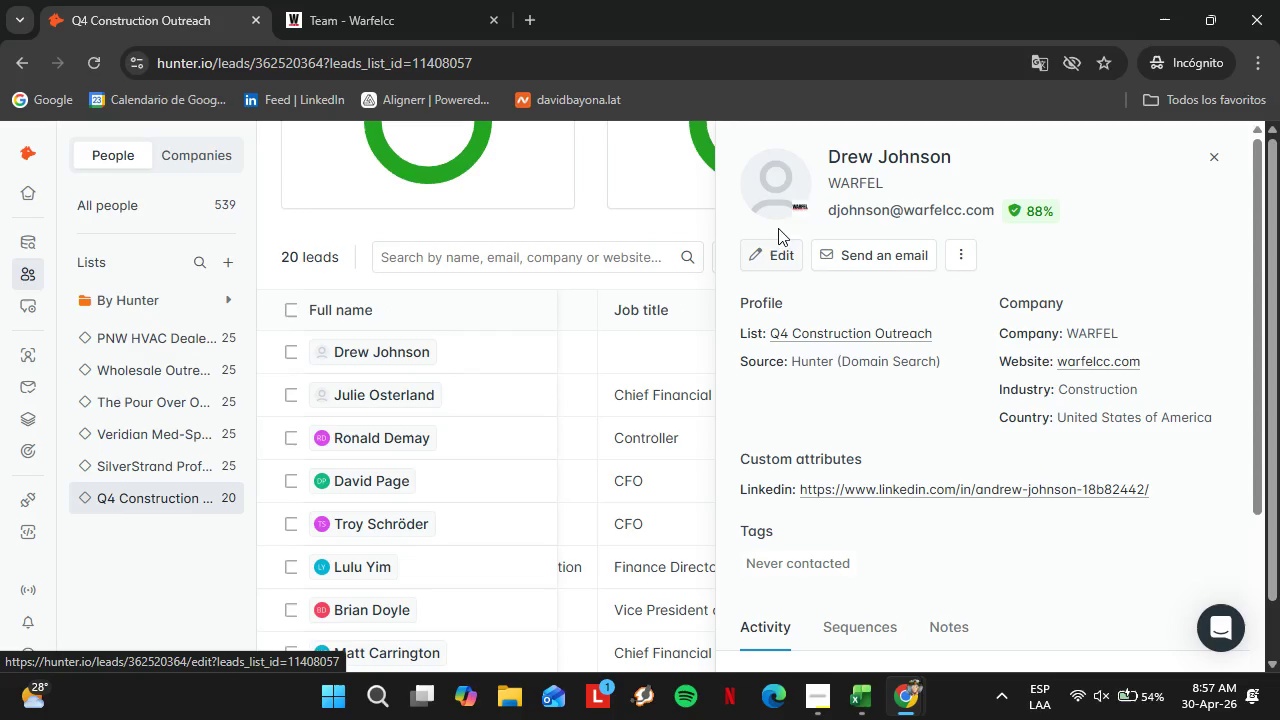 
left_click([762, 246])
 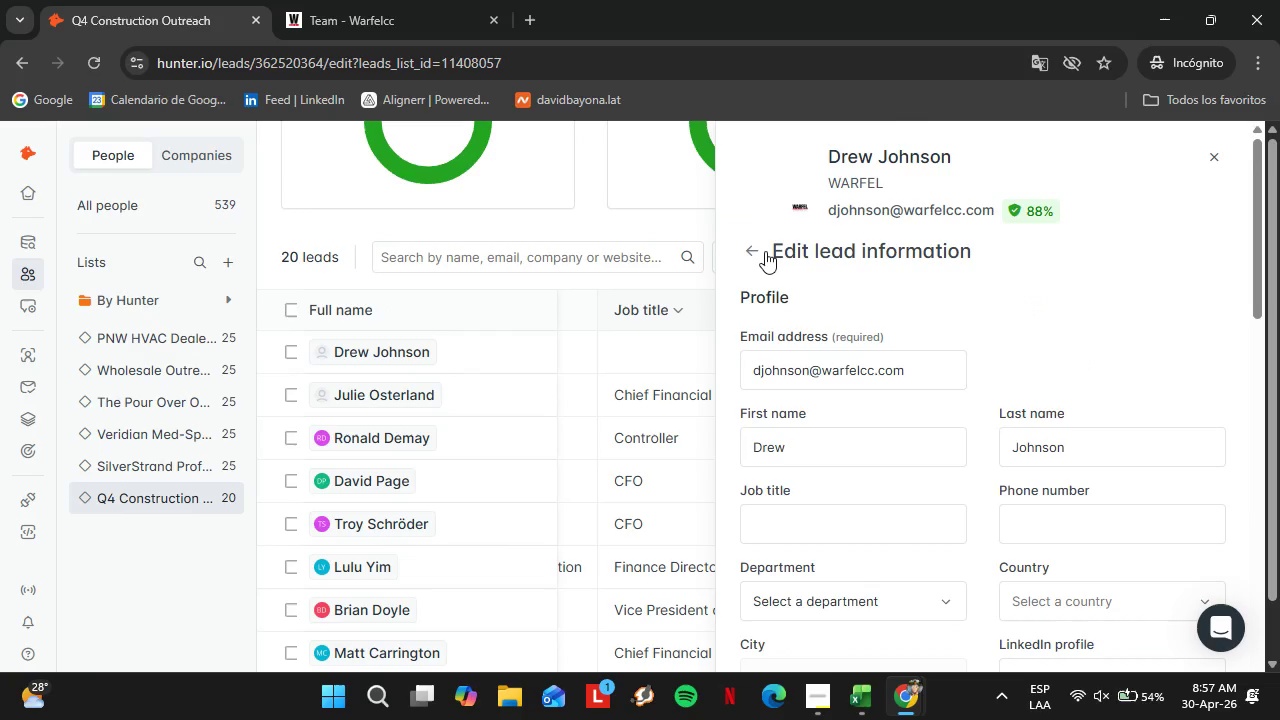 
scroll: coordinate [842, 242], scroll_direction: down, amount: 1.0
 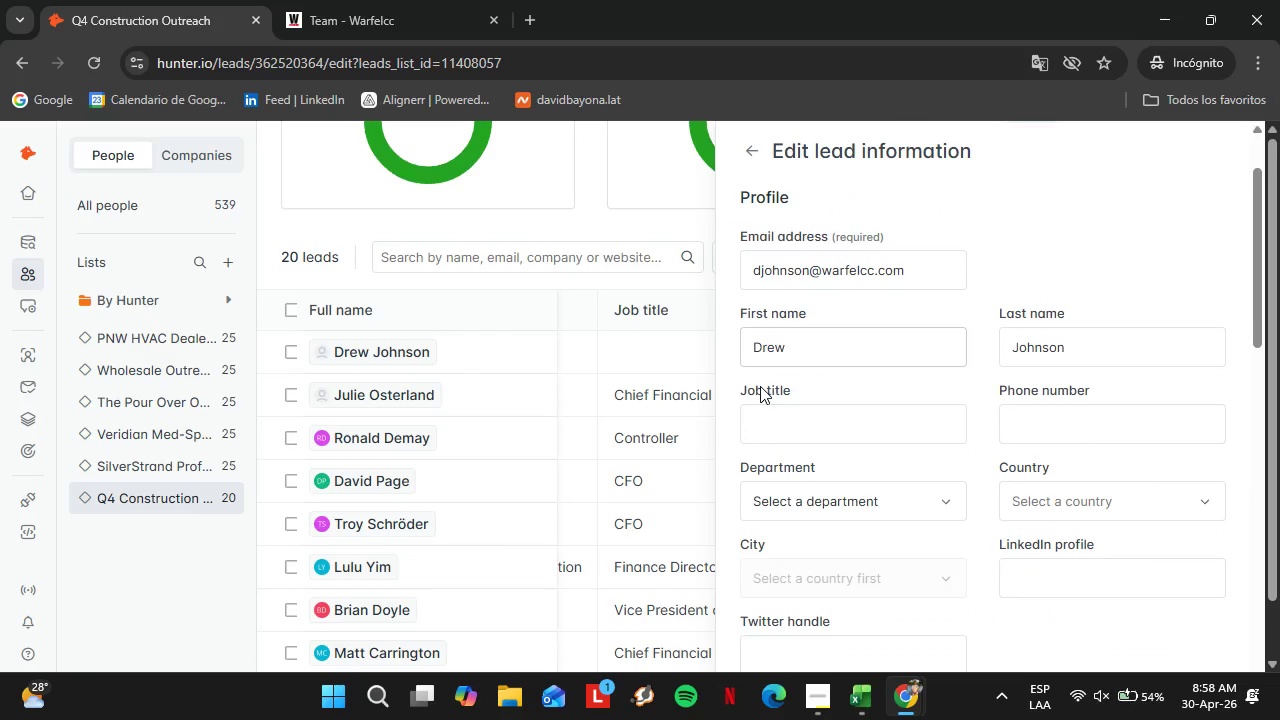 
left_click_drag(start_coordinate=[764, 343], to_coordinate=[746, 344])
 